 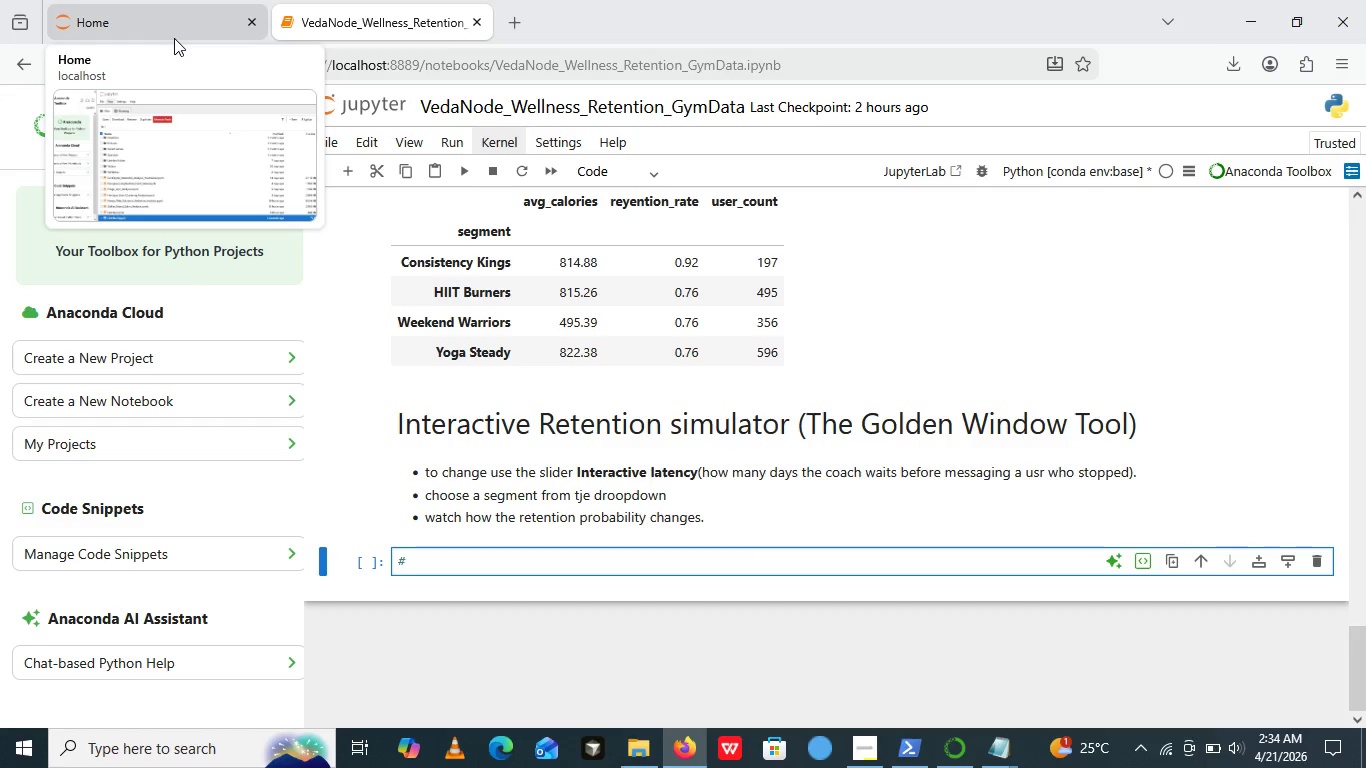 
key(Shift+4)
 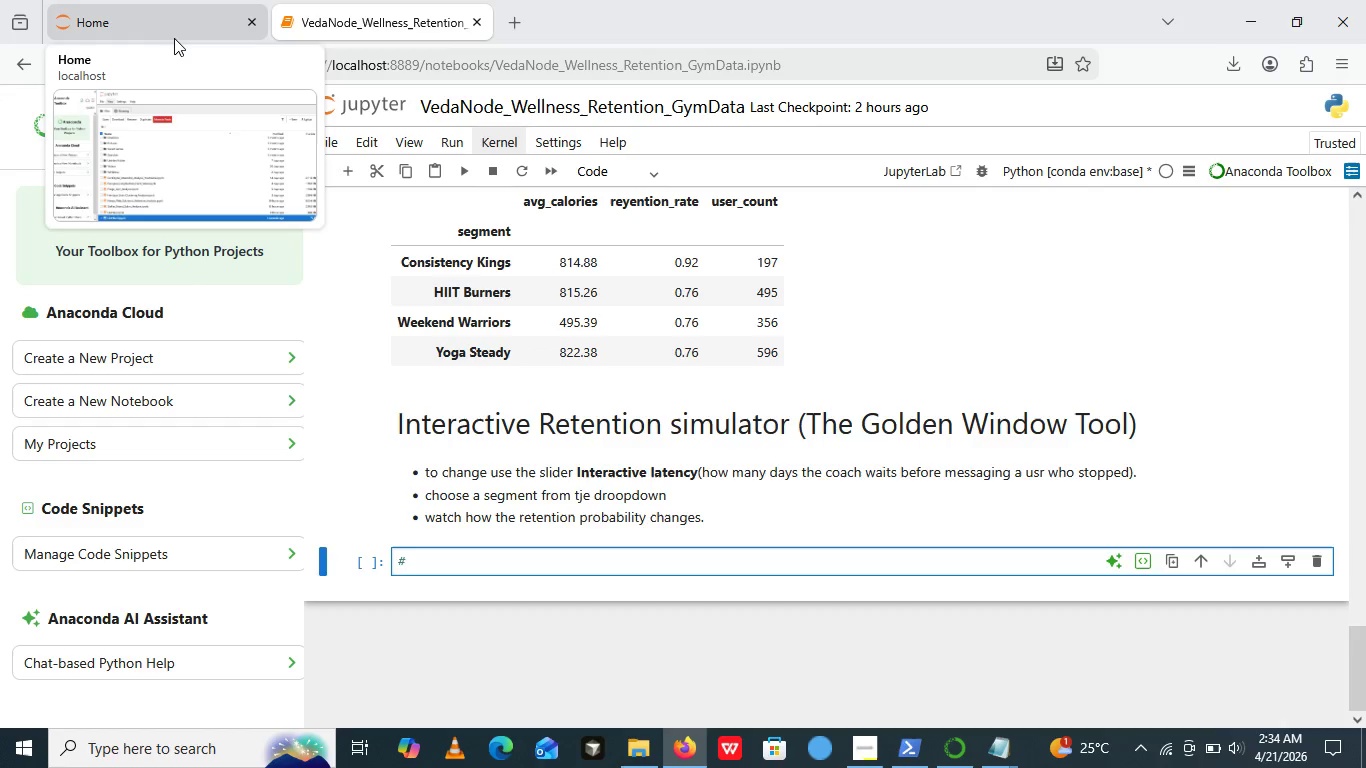 
key(Backspace)
 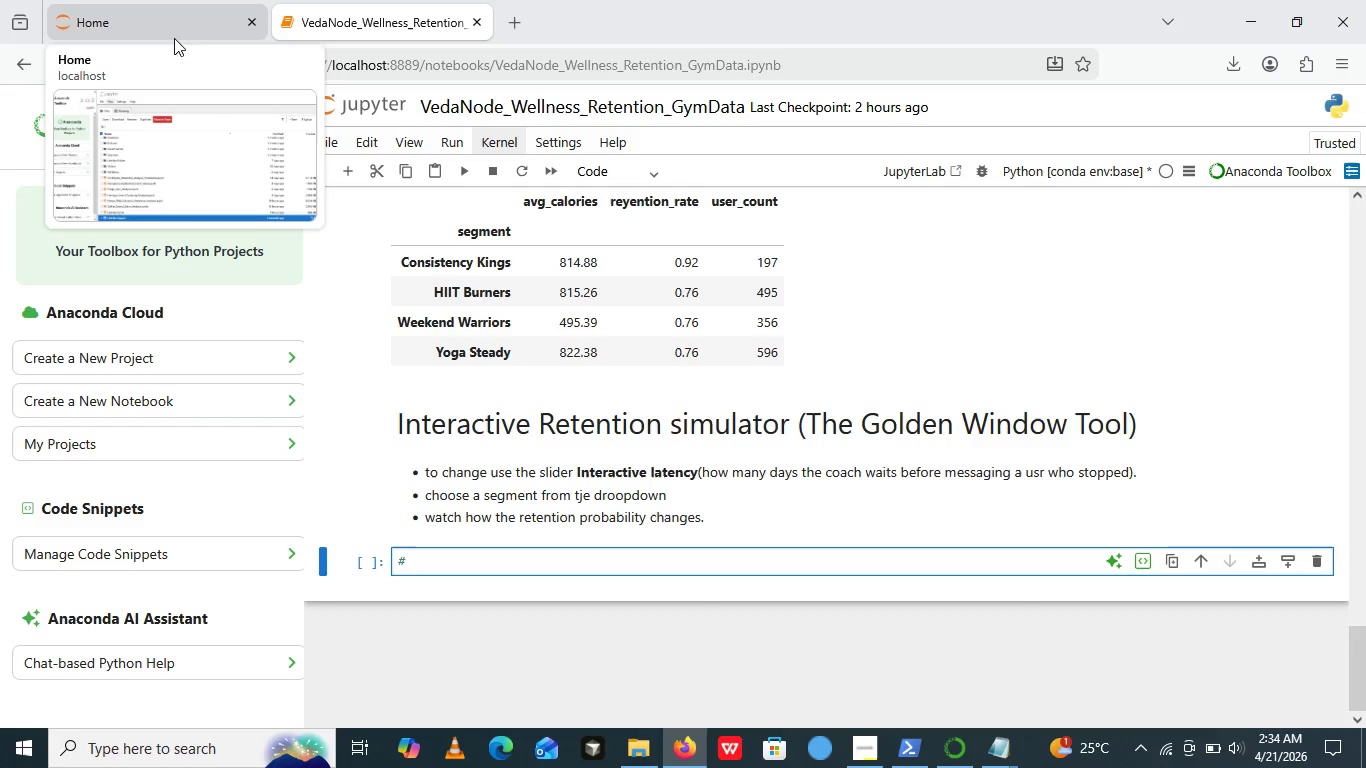 
type(Interactive Retanton simulalte )
 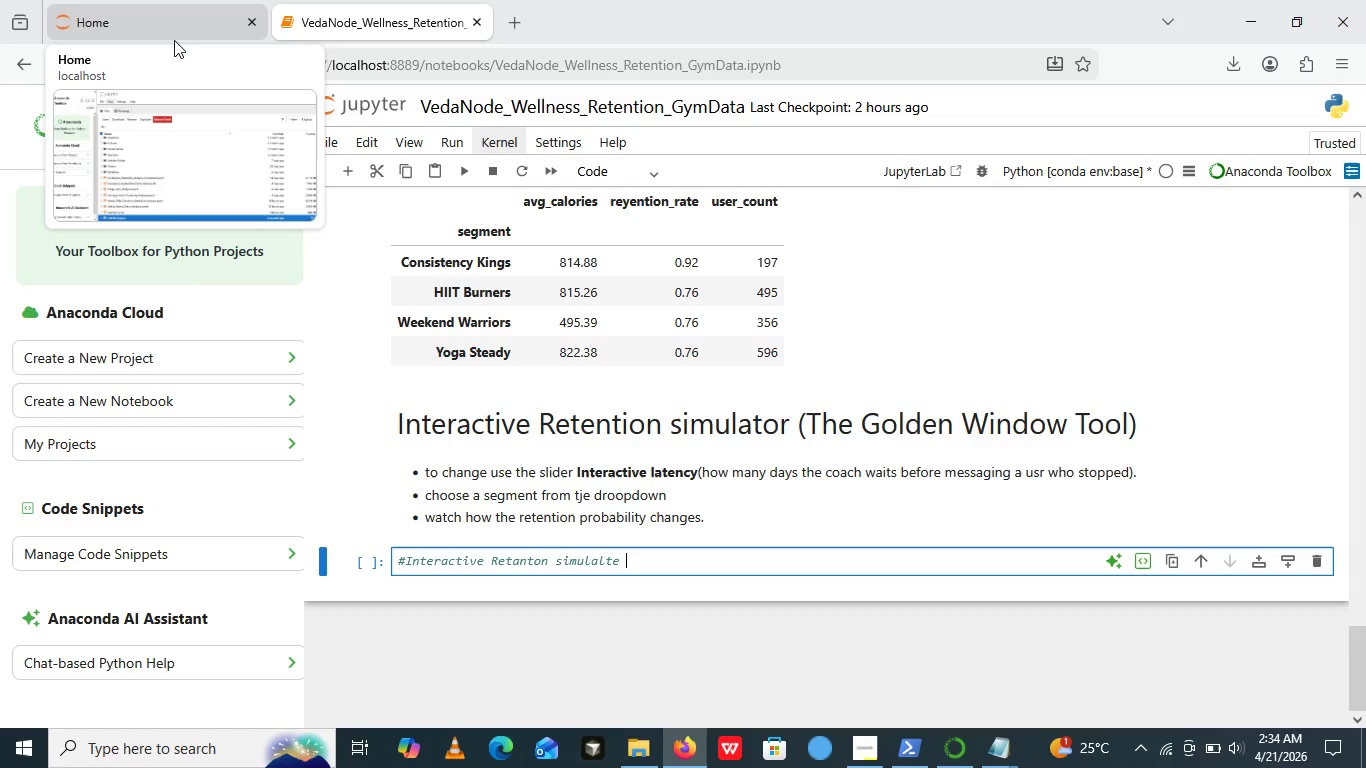 
key(Enter)
 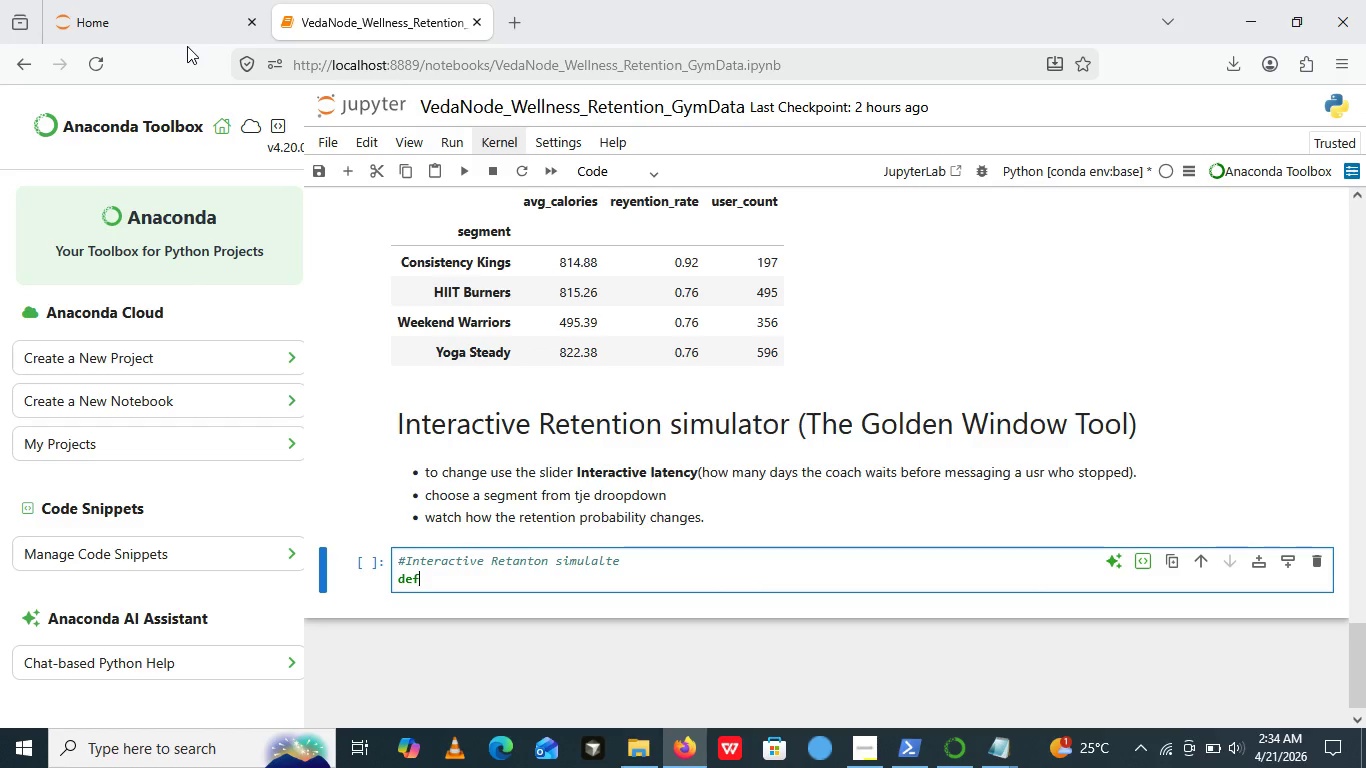 
type(def simultae_retab)
key(Backspace)
type(ntion())
 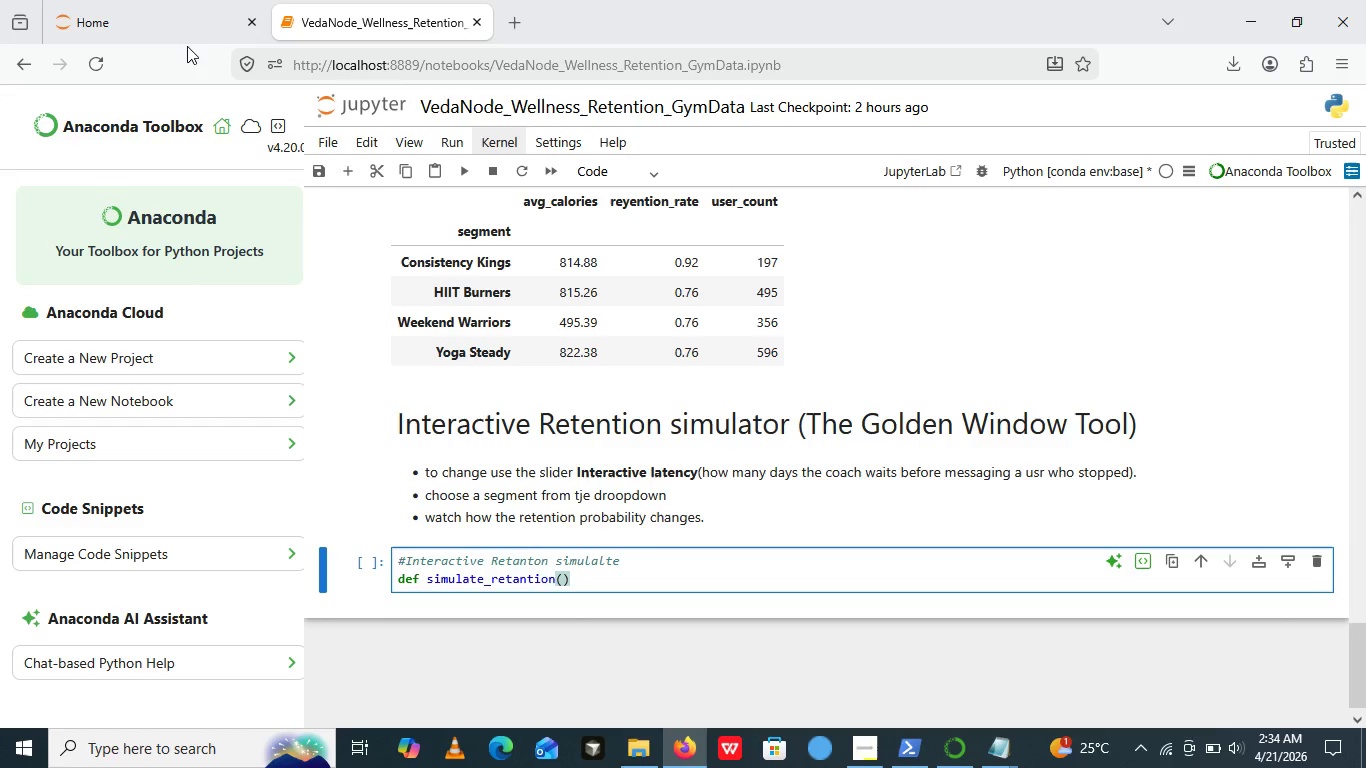 
key(ArrowLeft)
 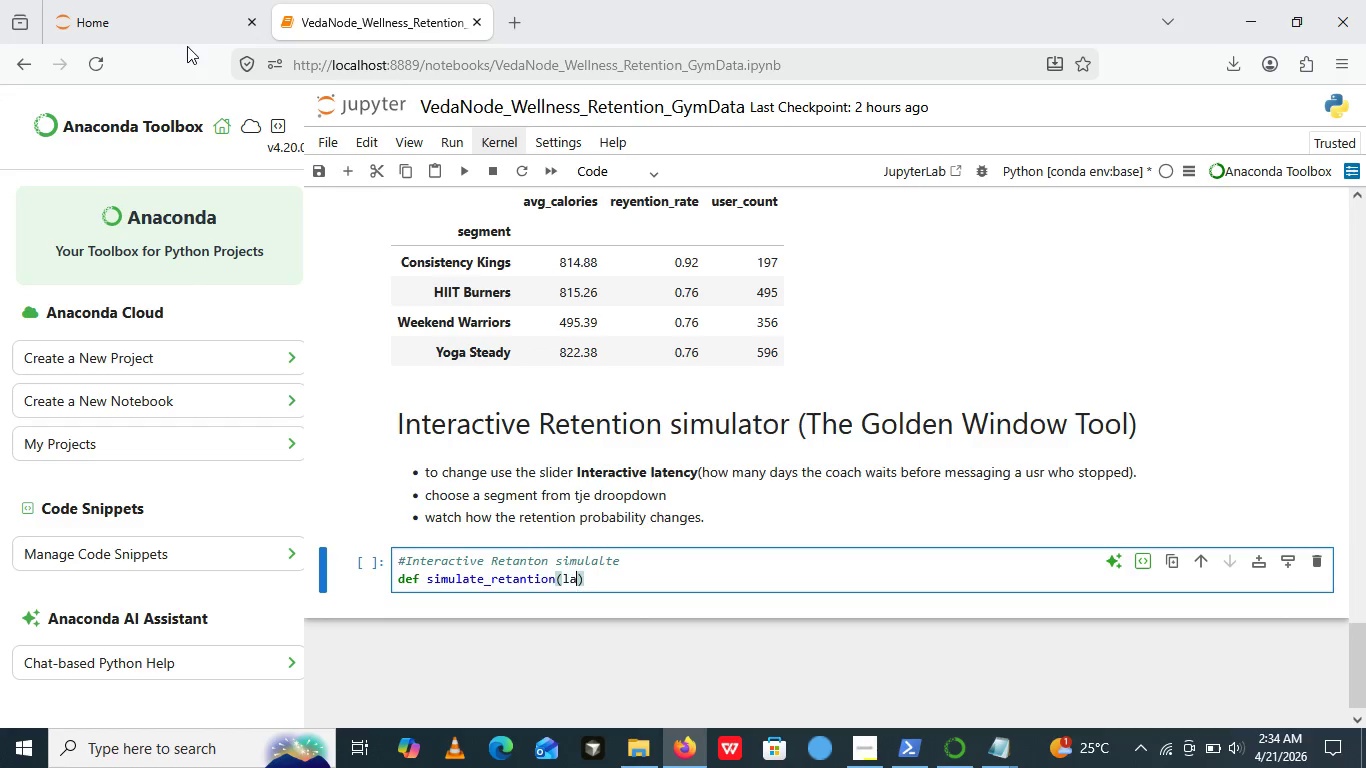 
type(latency,segmet)
 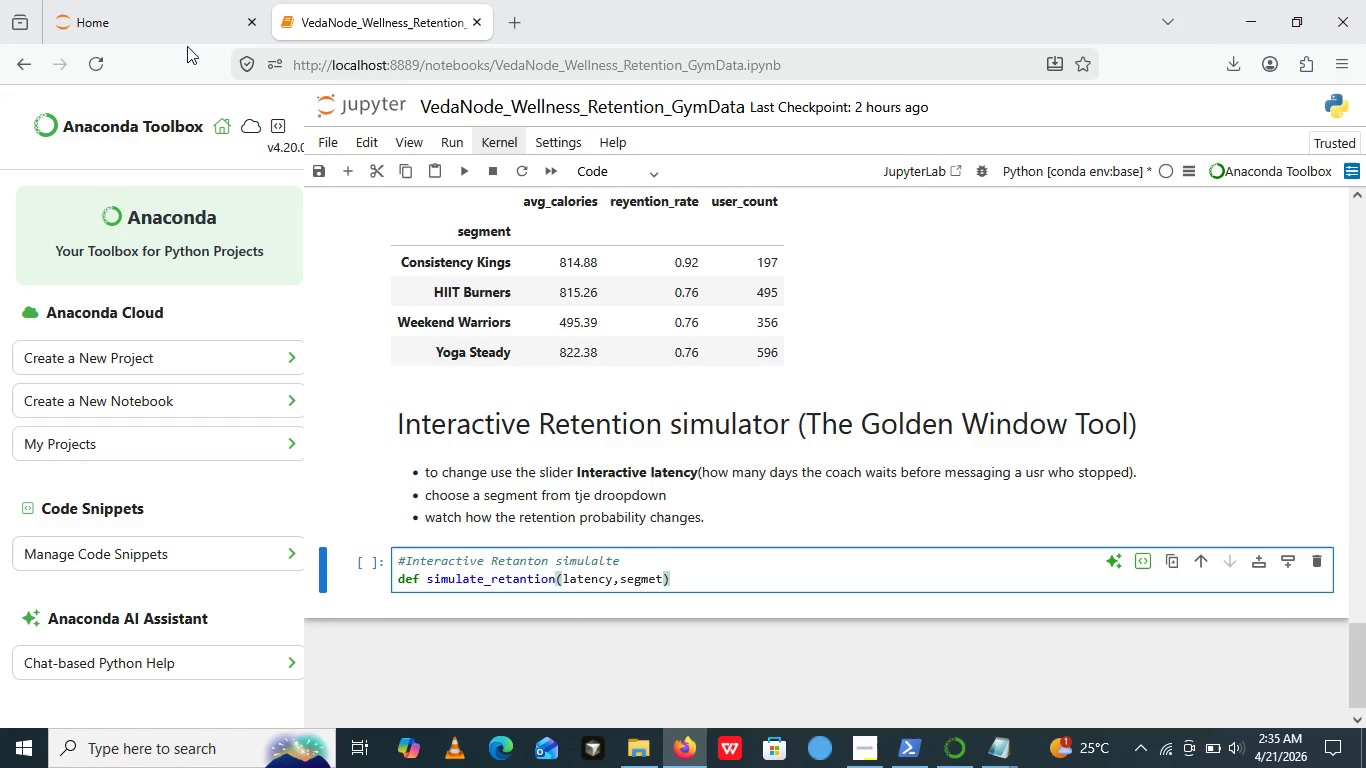 
wait(6.44)
 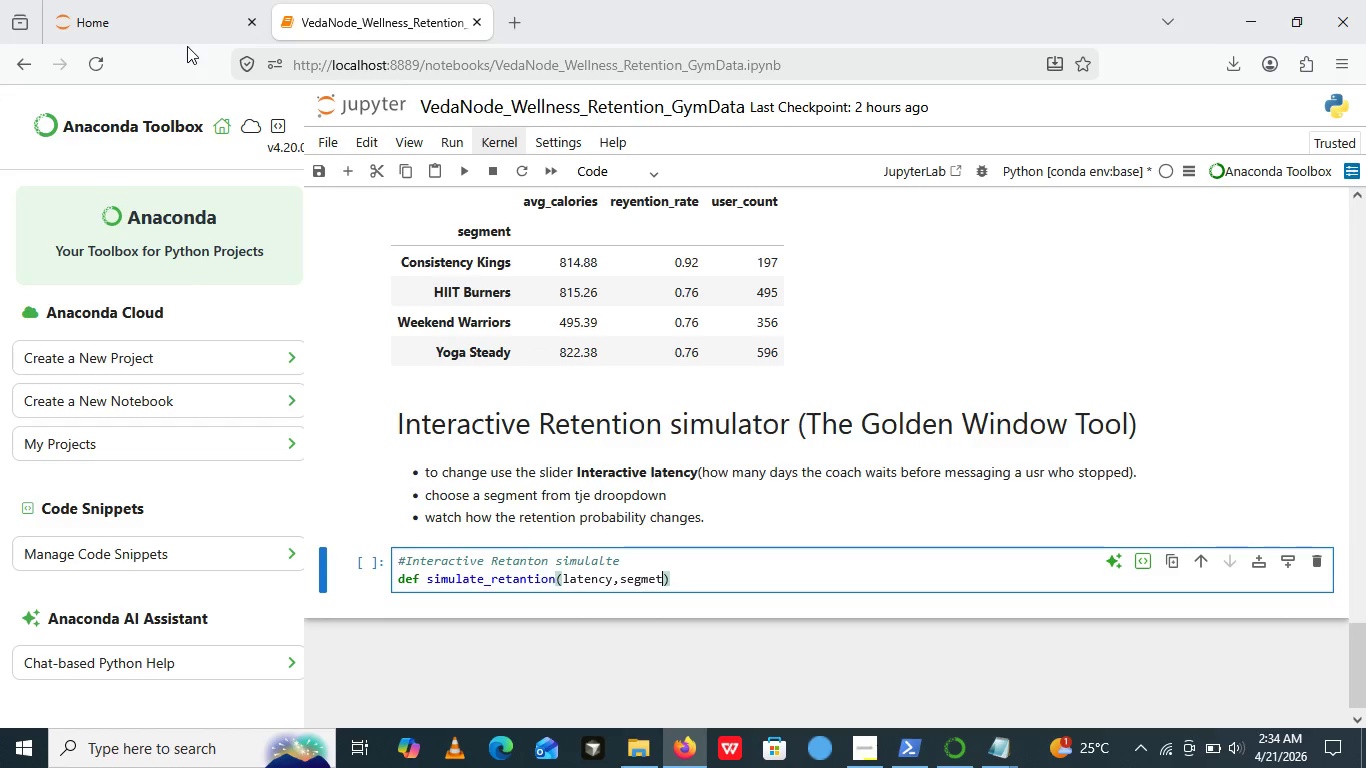 
key(ArrowRight)
 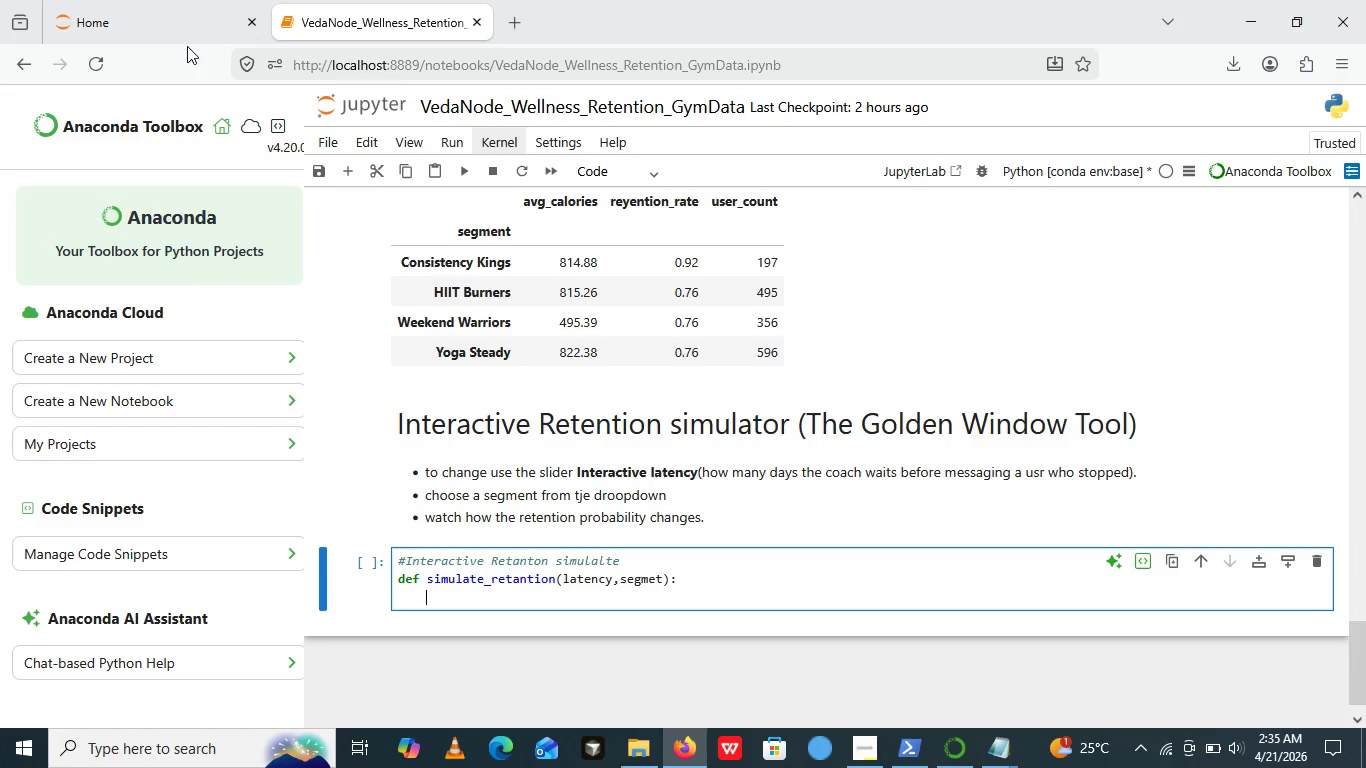 
key(Shift+Semicolon)
 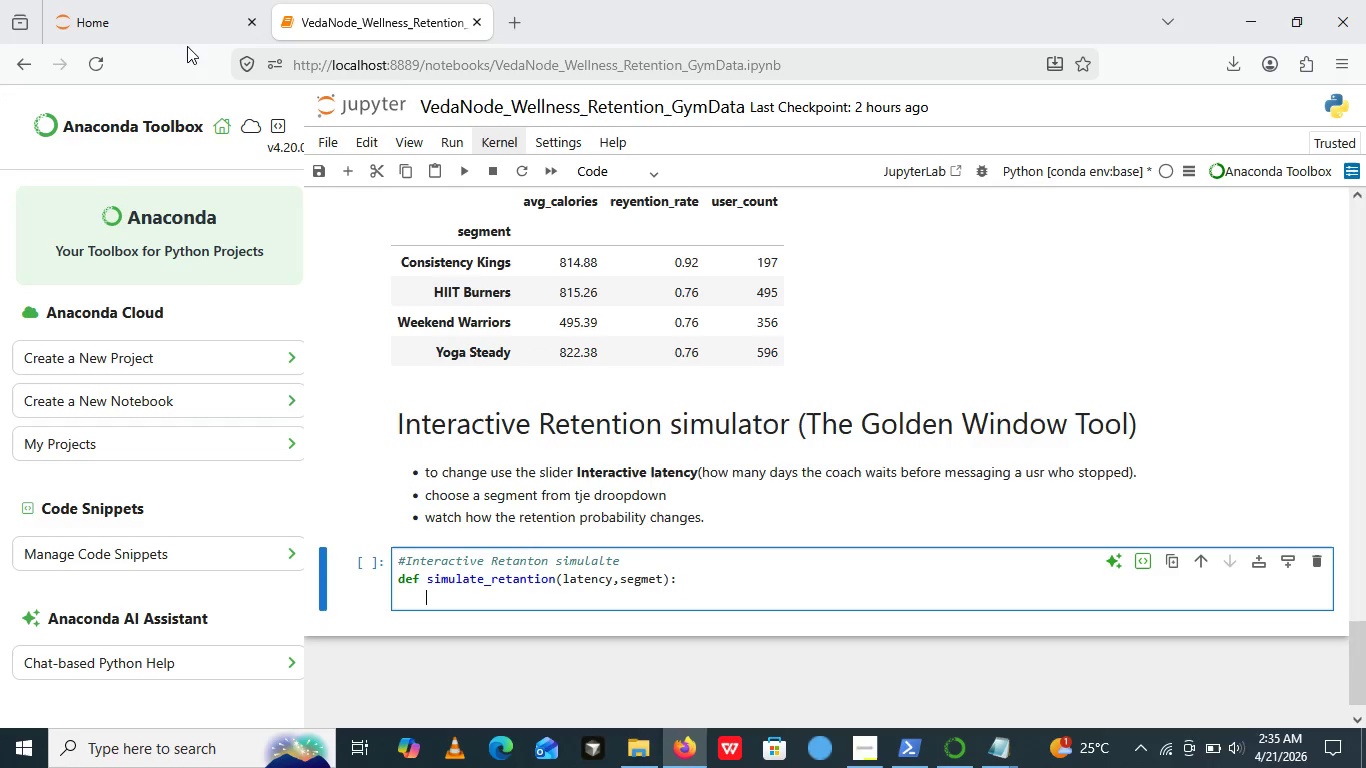 
key(Enter)
 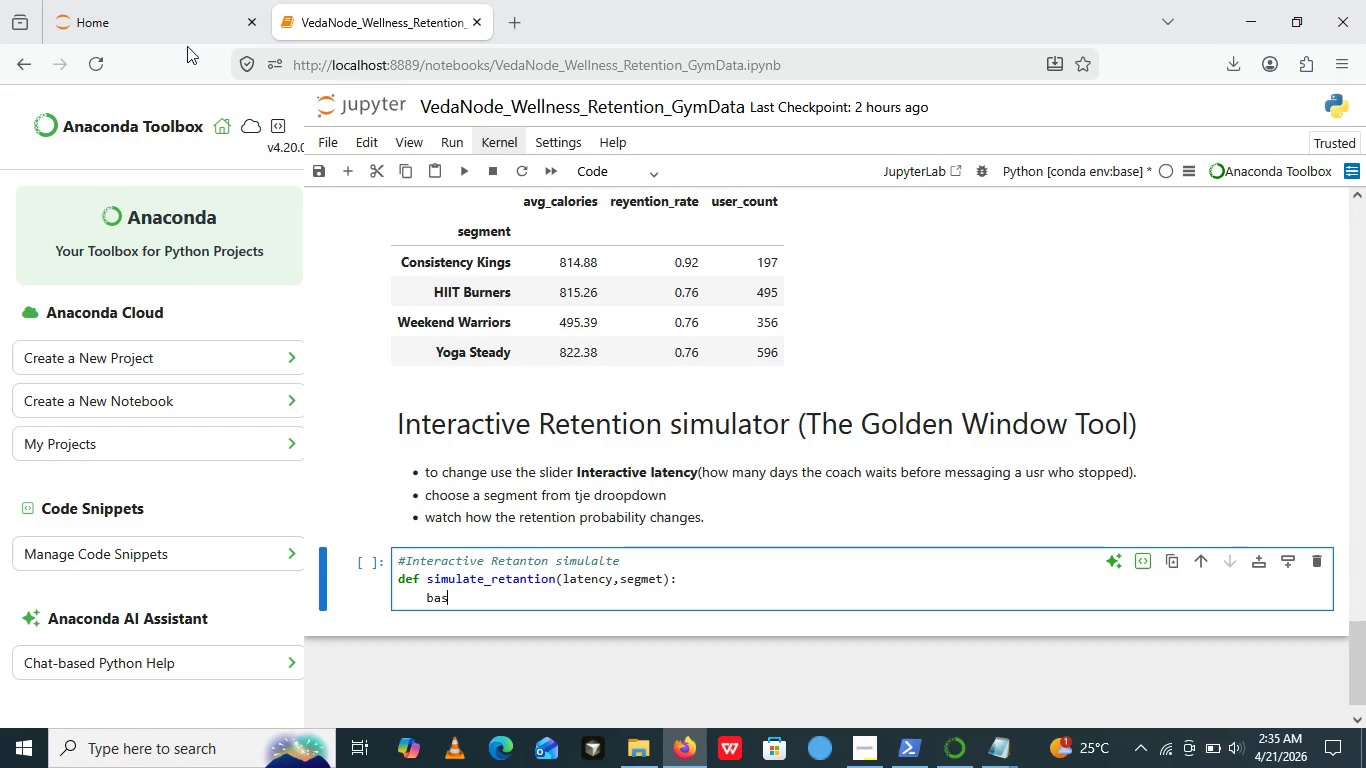 
type(base_ret ={})
 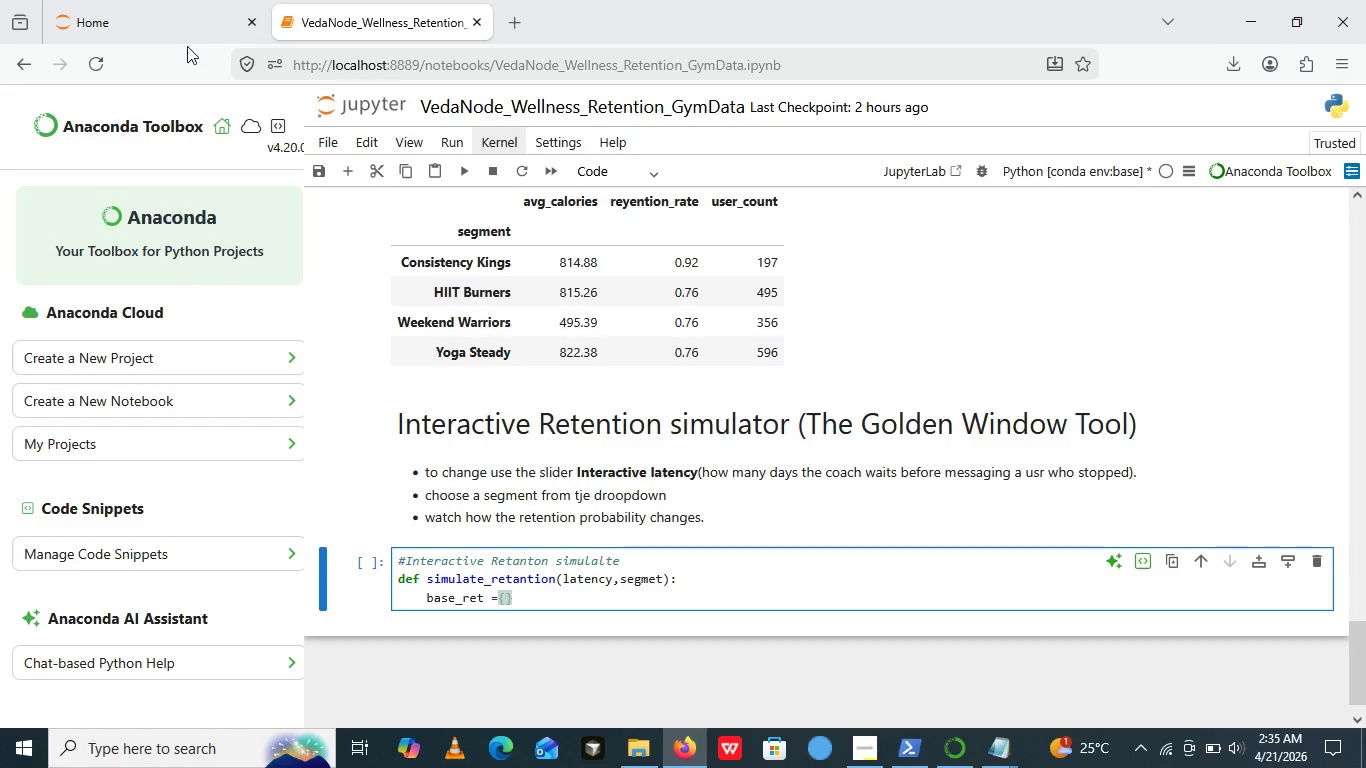 
key(ArrowLeft)
 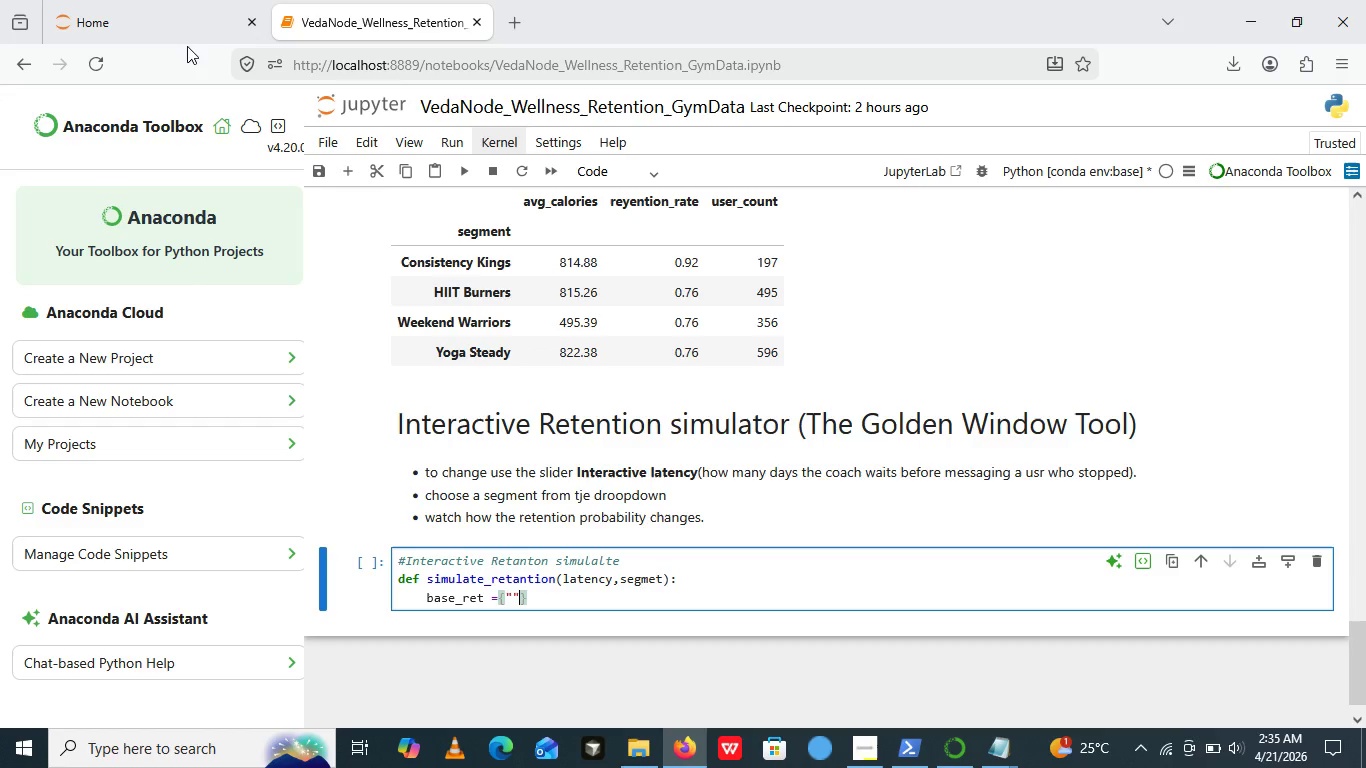 
key(Shift+Quote)
 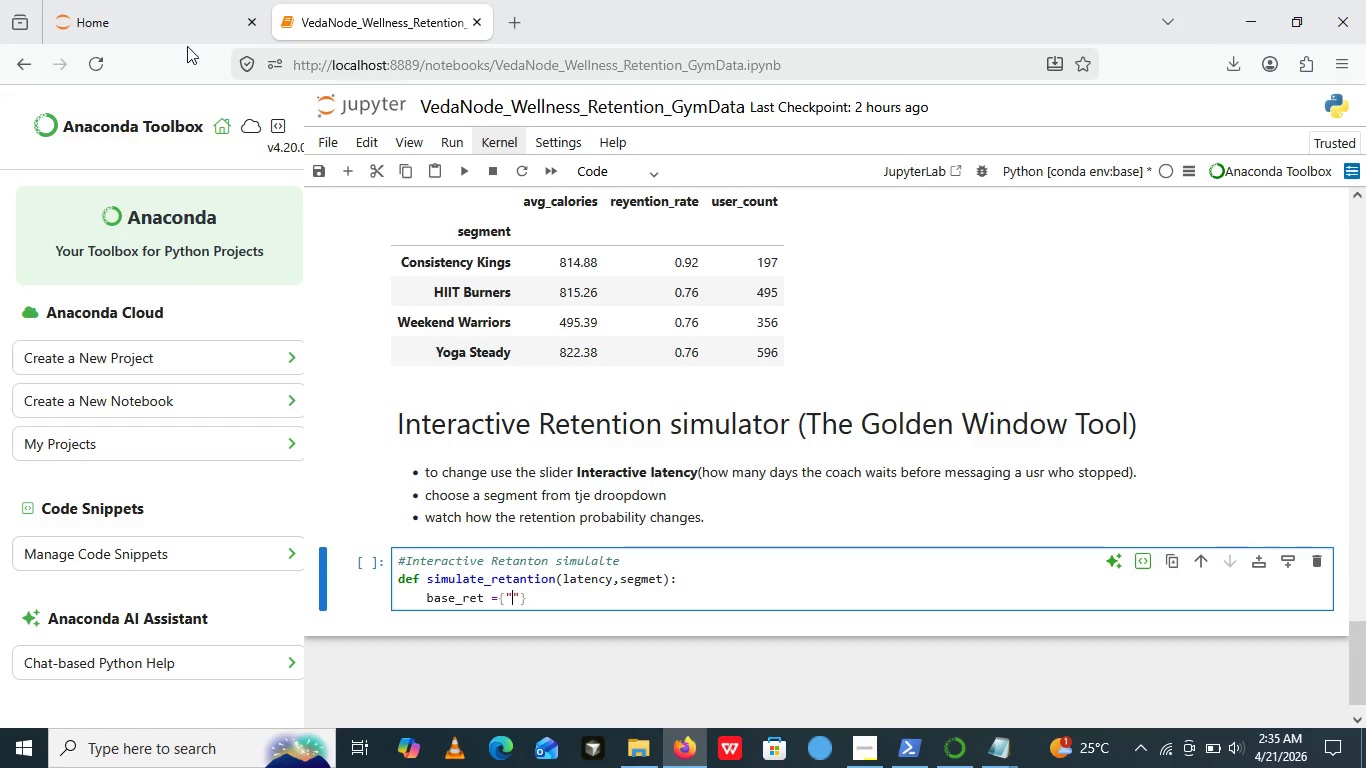 
key(Shift+Quote)
 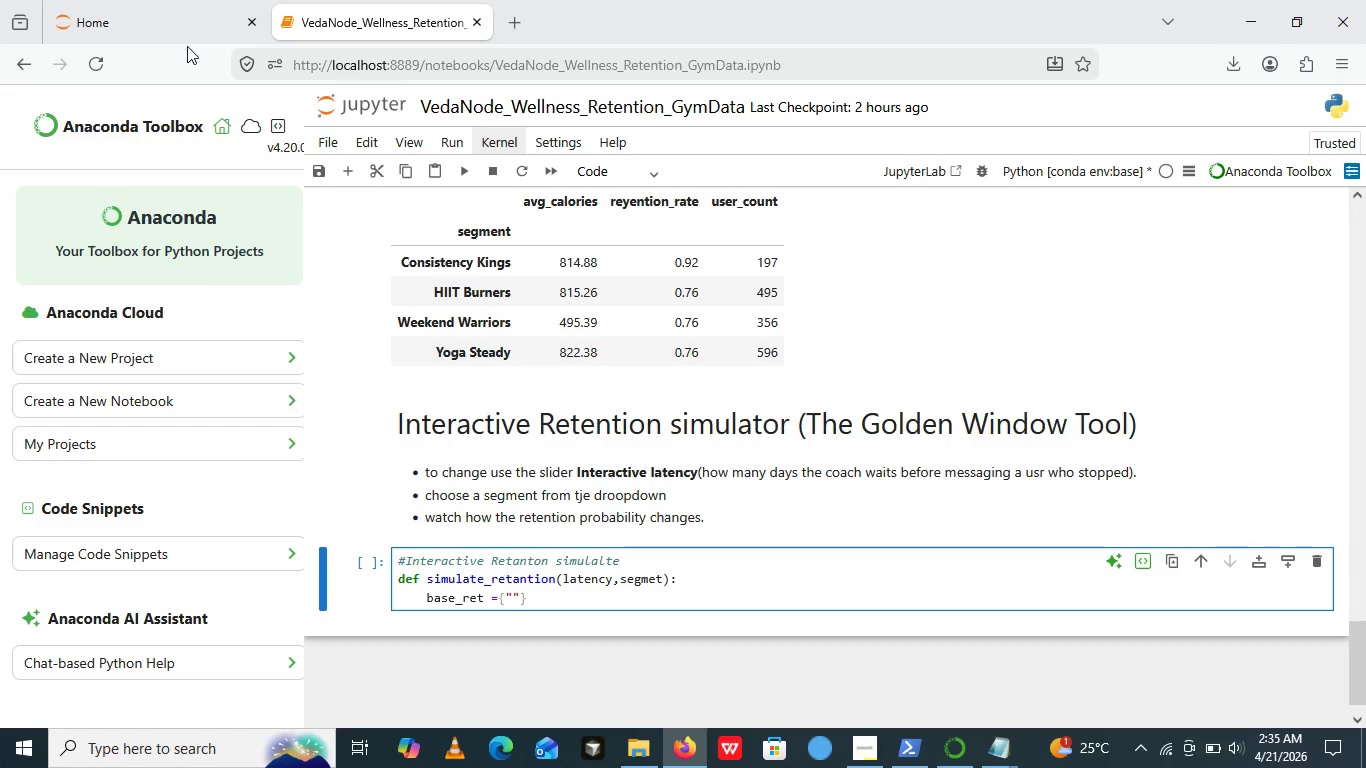 
key(ArrowLeft)
 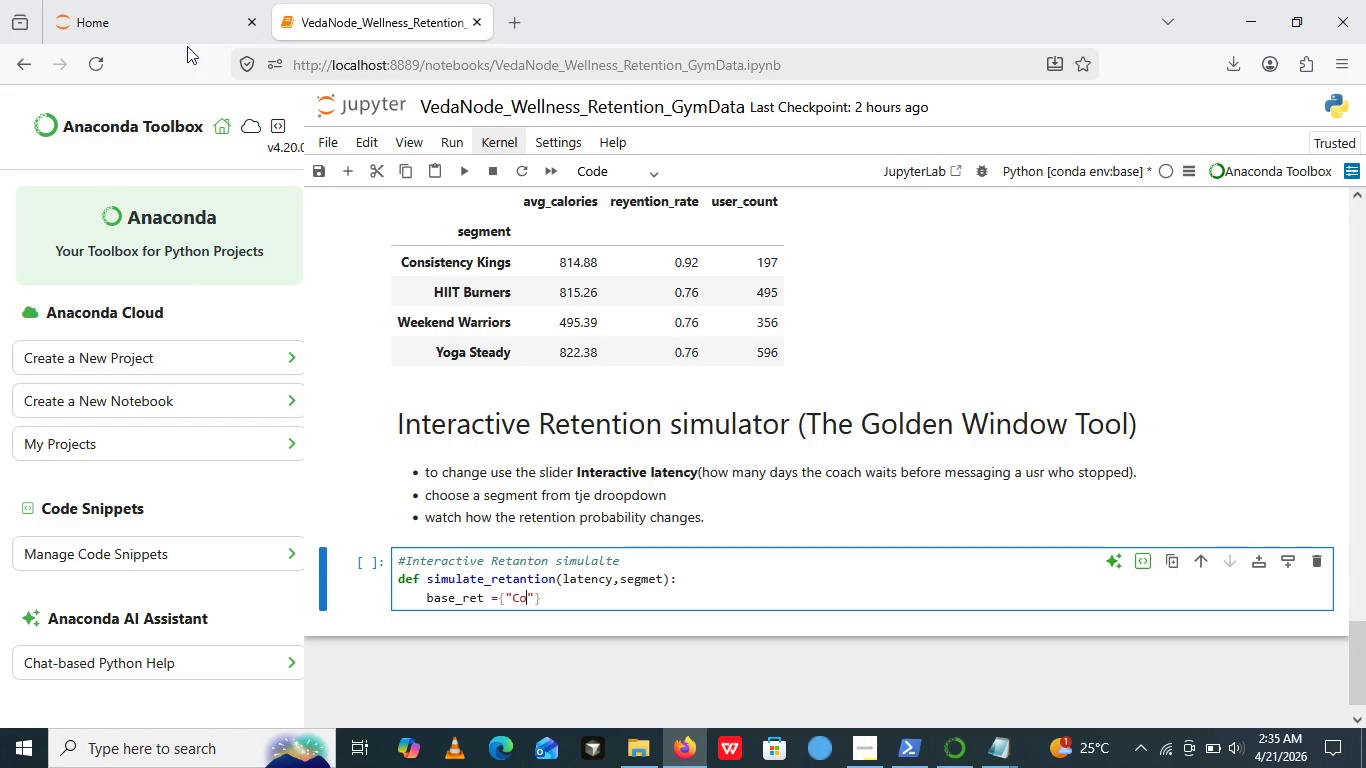 
type(Consistency)
 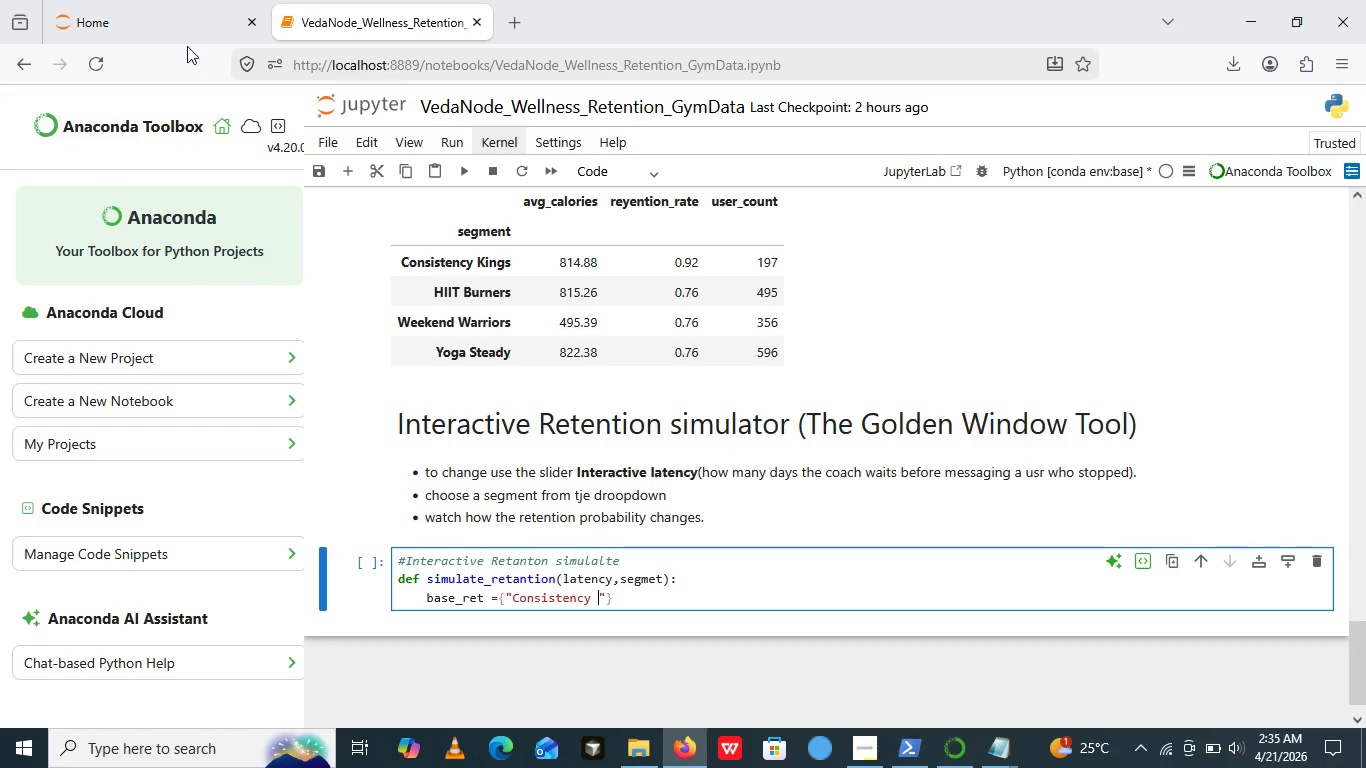 
type( kings)
 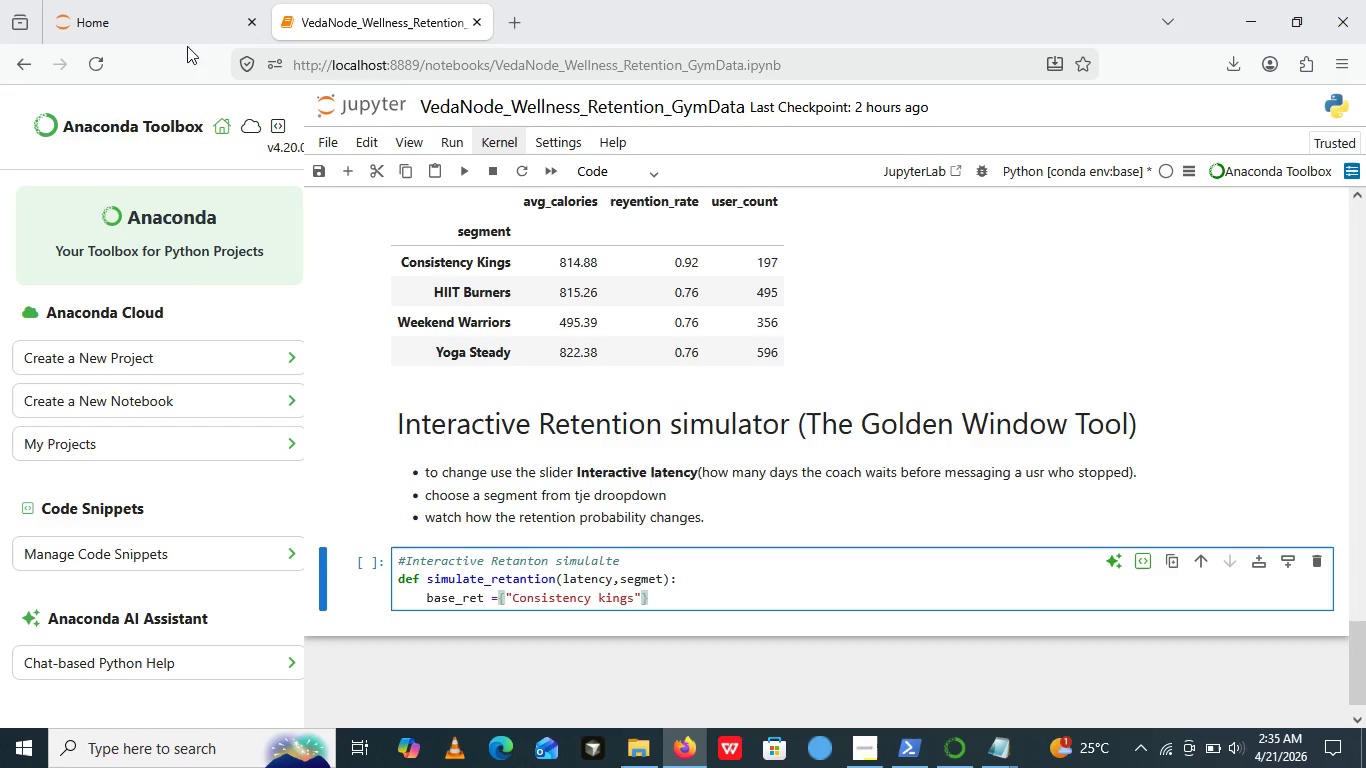 
key(ArrowRight)
 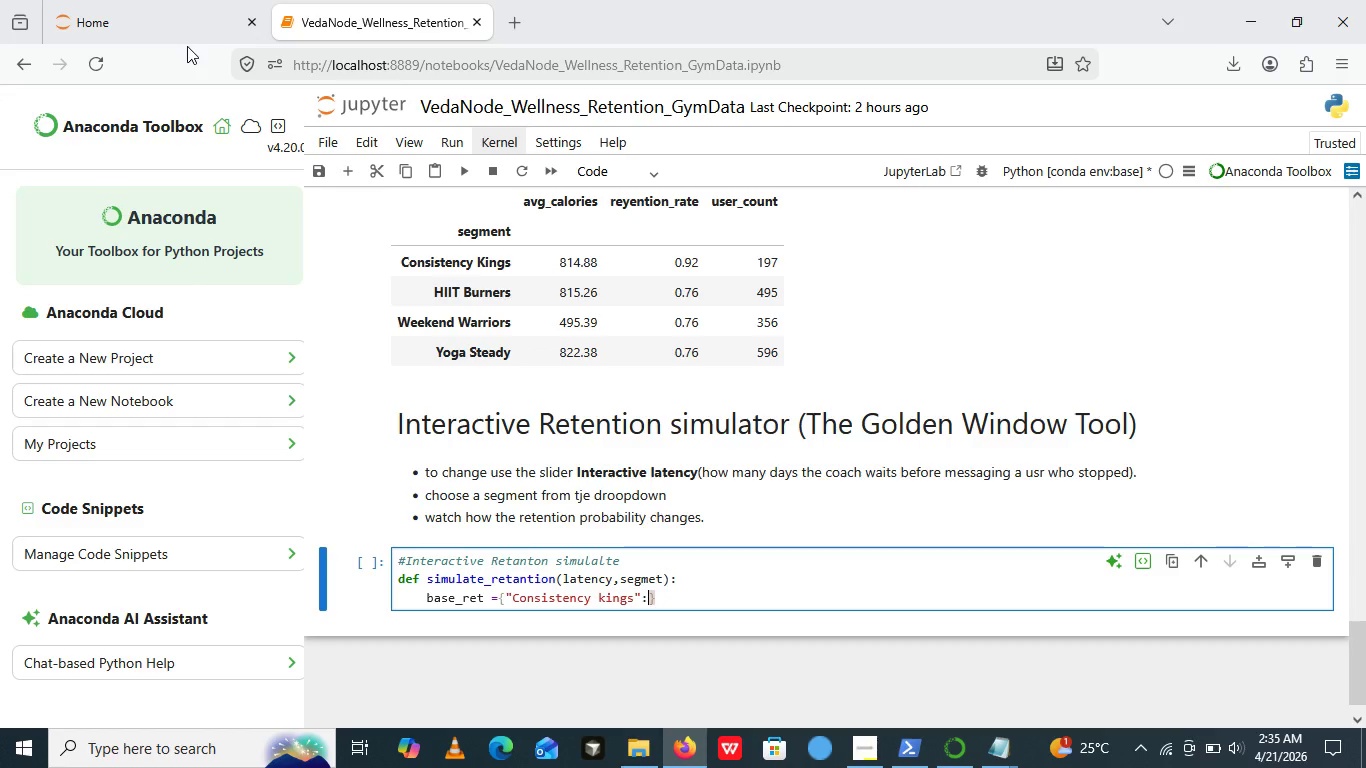 
type(: 0.93)
key(Backspace)
type(3)
key(Backspace)
type(2, "")
 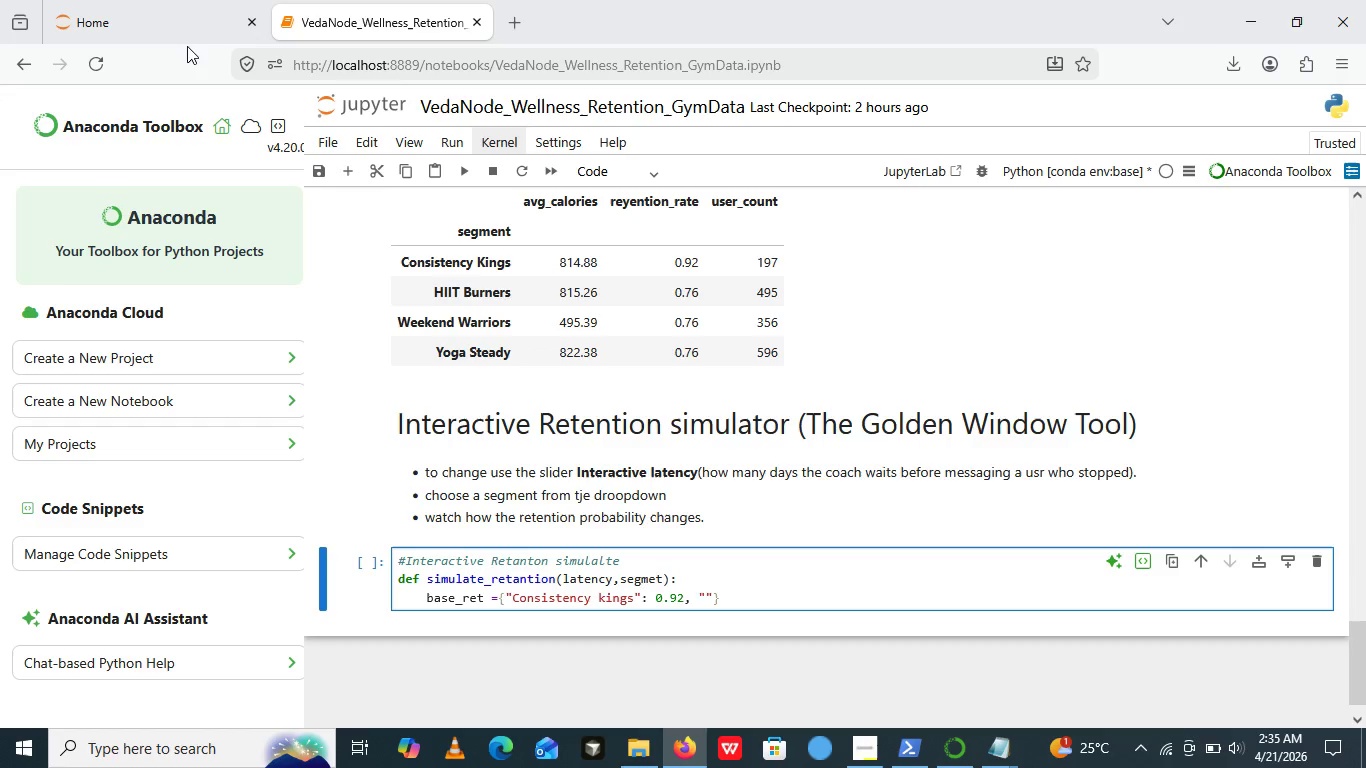 
 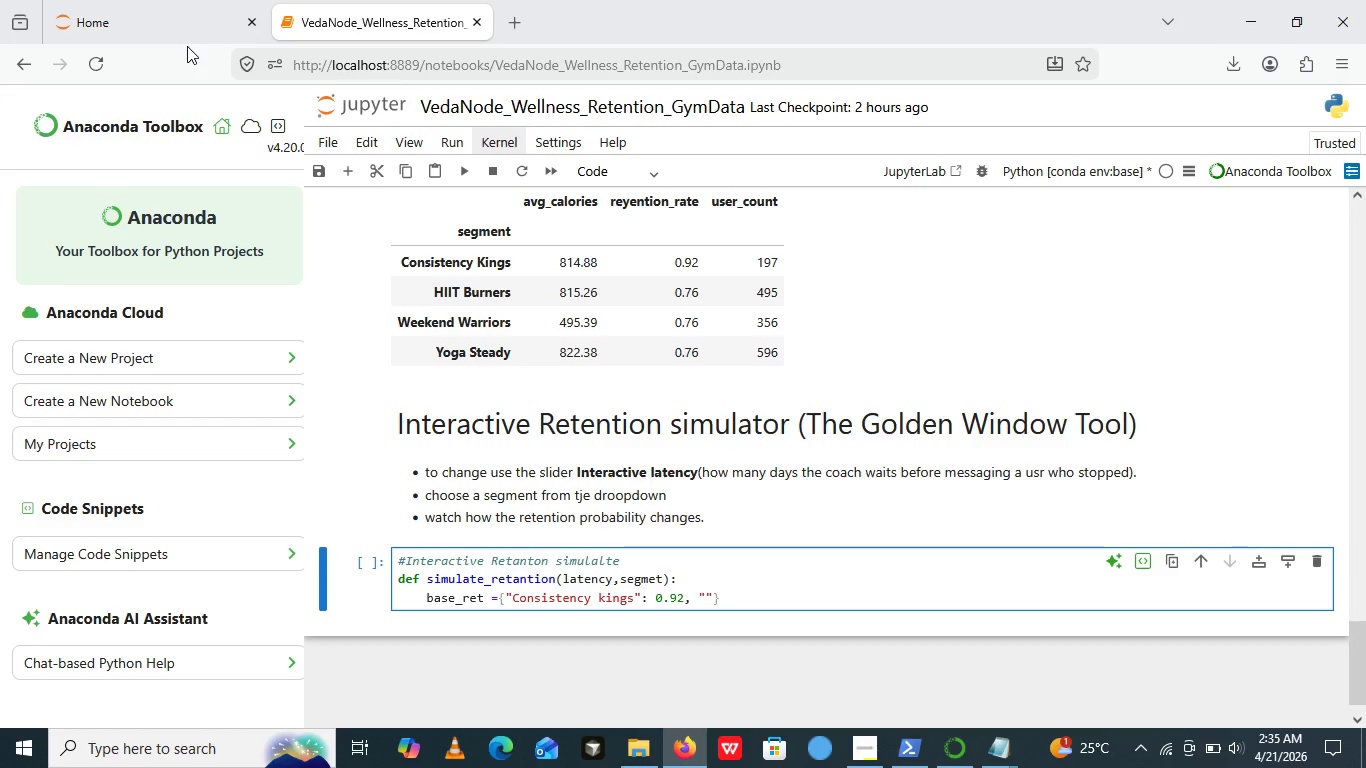 
key(ArrowLeft)
 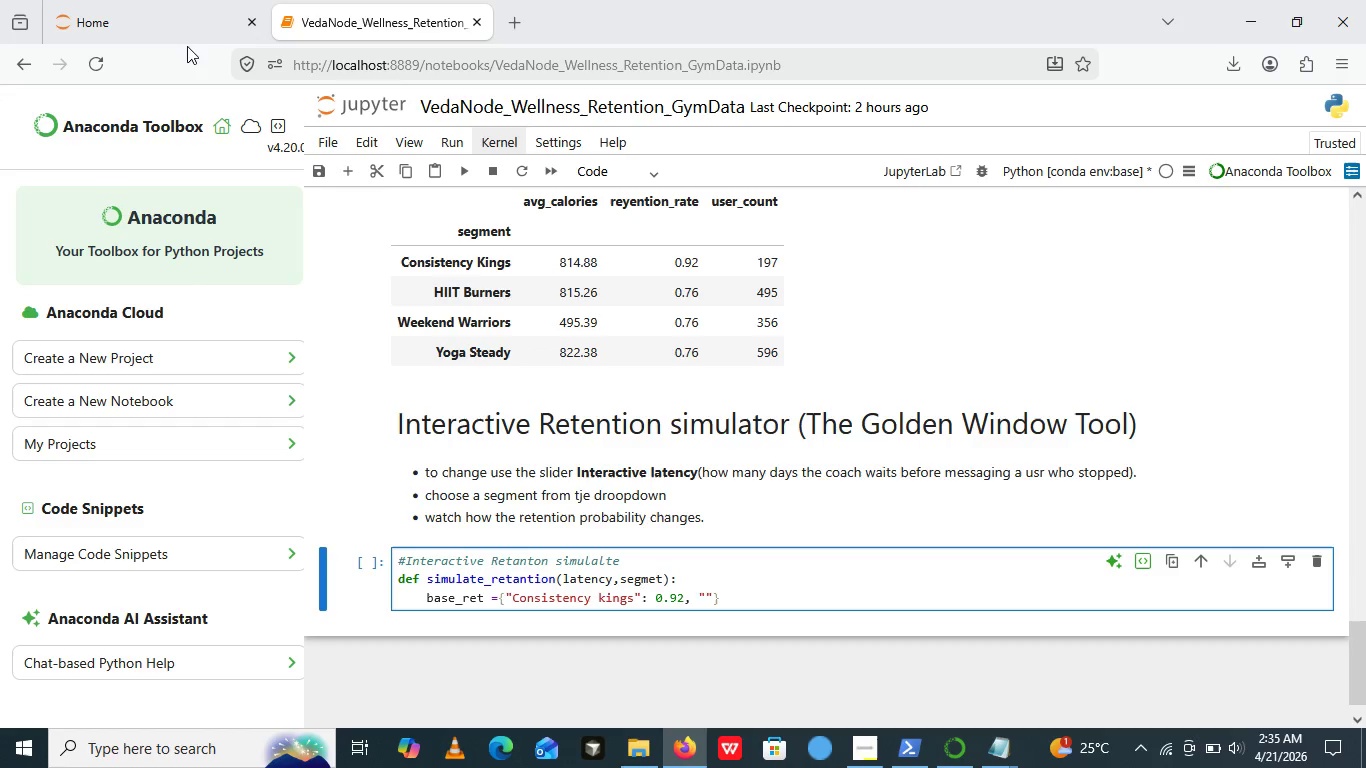 
type(Wee)
key(Backspace)
key(Backspace)
type(eekend warriorss)
key(Backspace)
 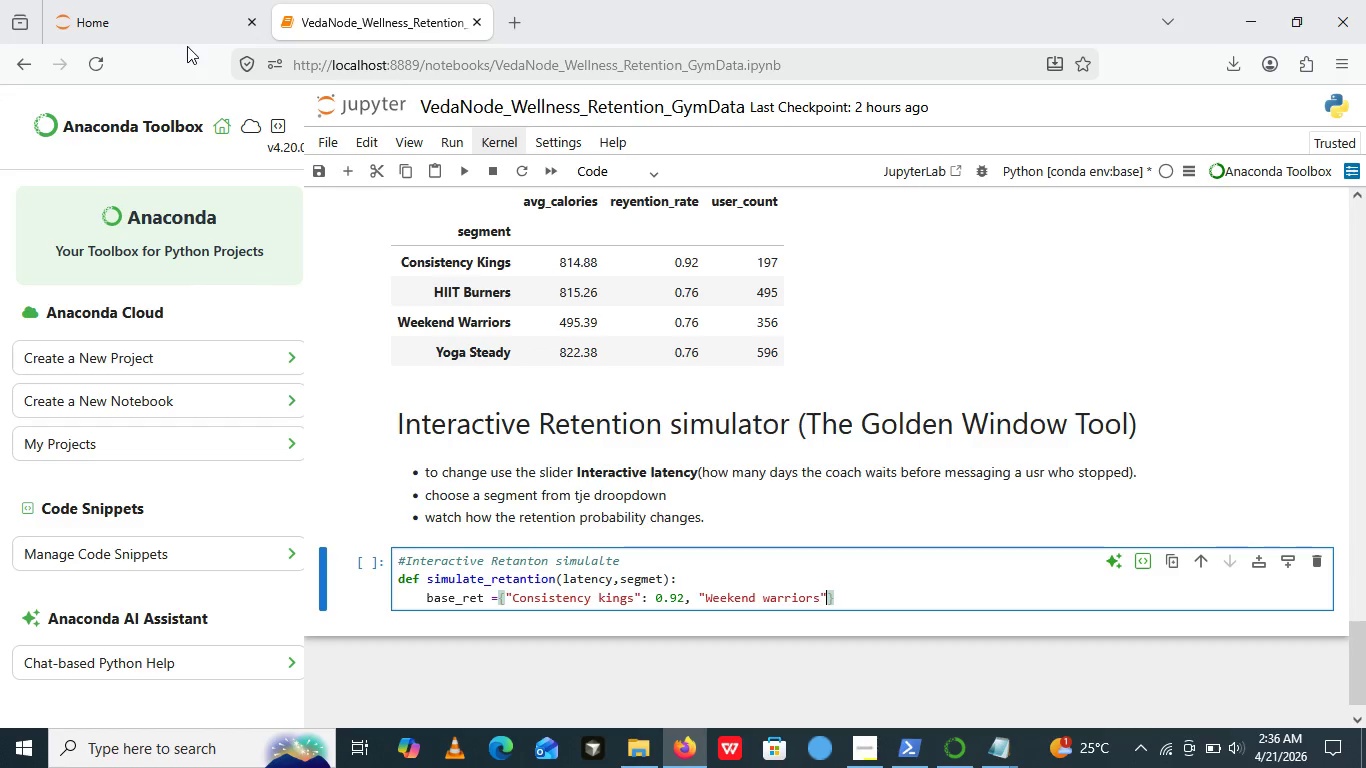 
key(ArrowRight)
 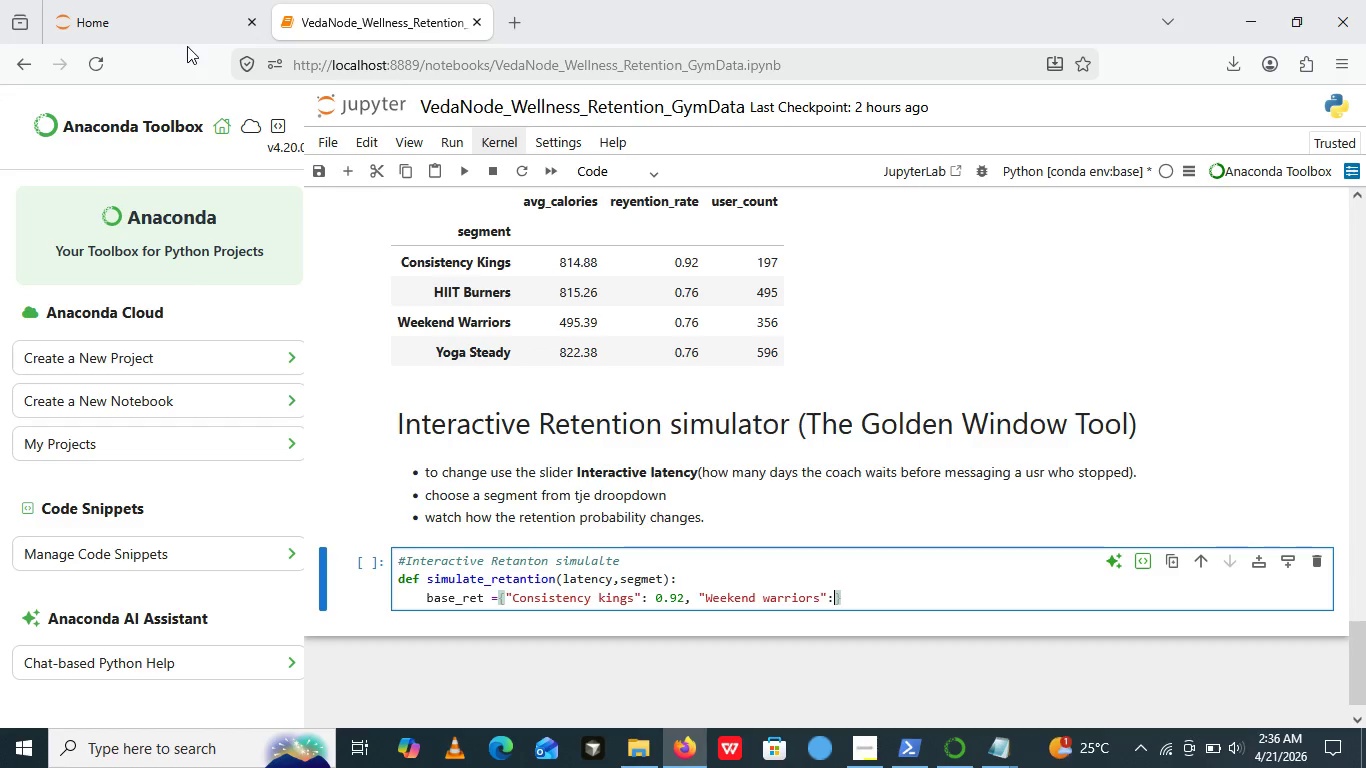 
type(: 0.65,)
 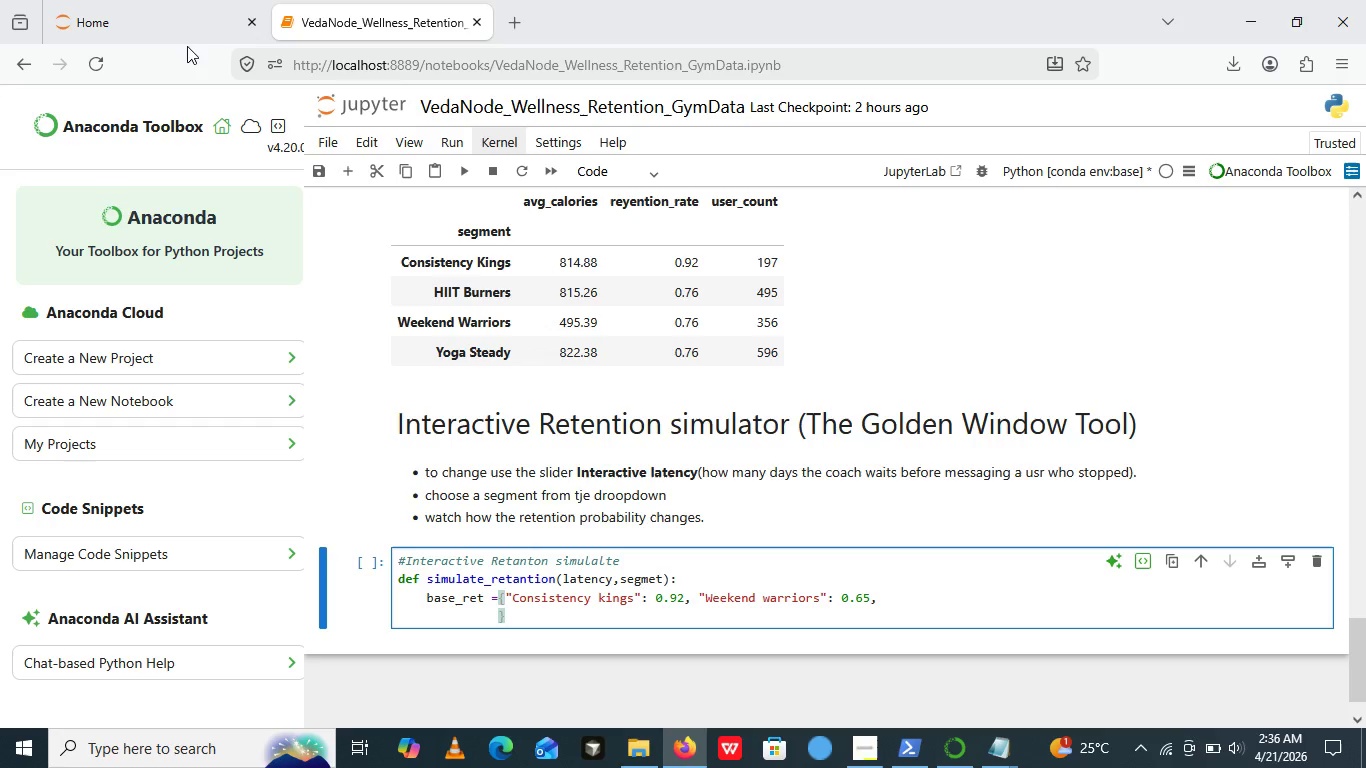 
key(Enter)
 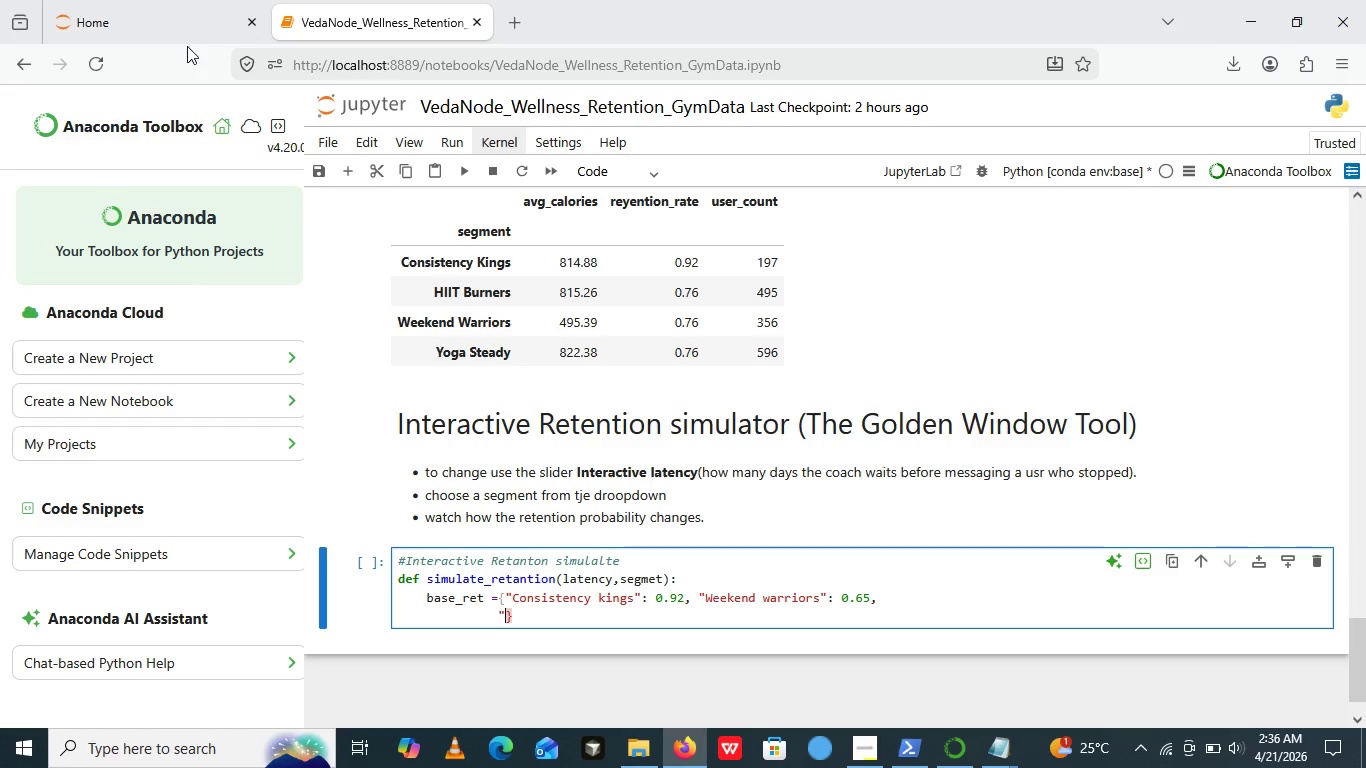 
key(Shift+Quote)
 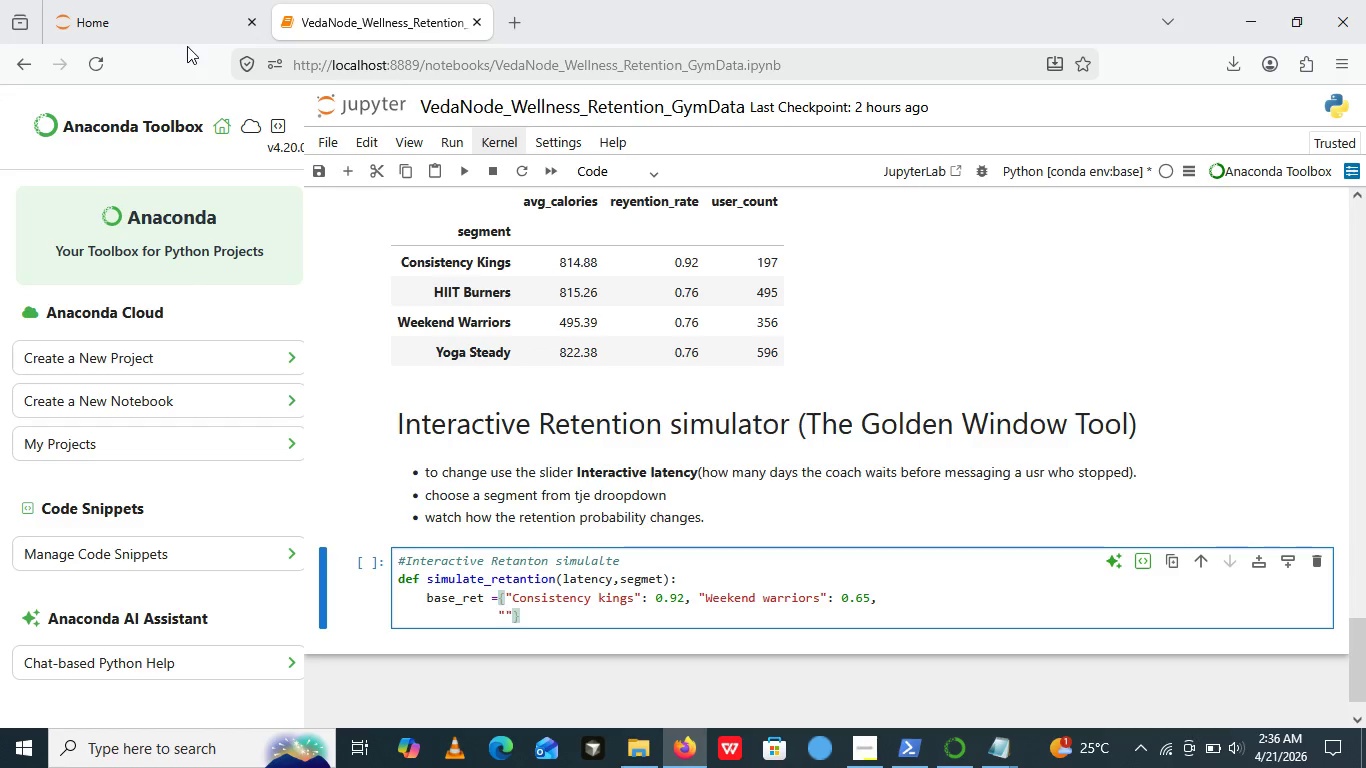 
key(Shift+Quote)
 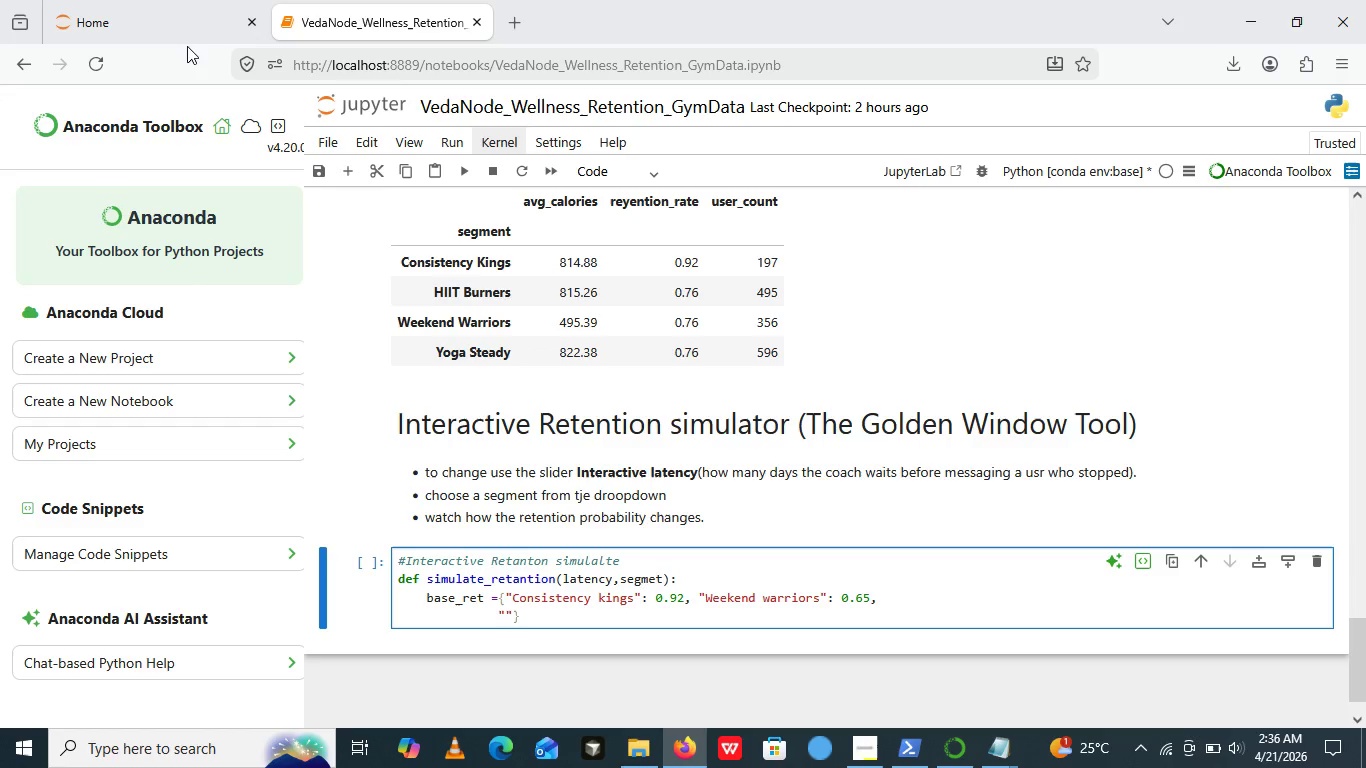 
key(ArrowLeft)
 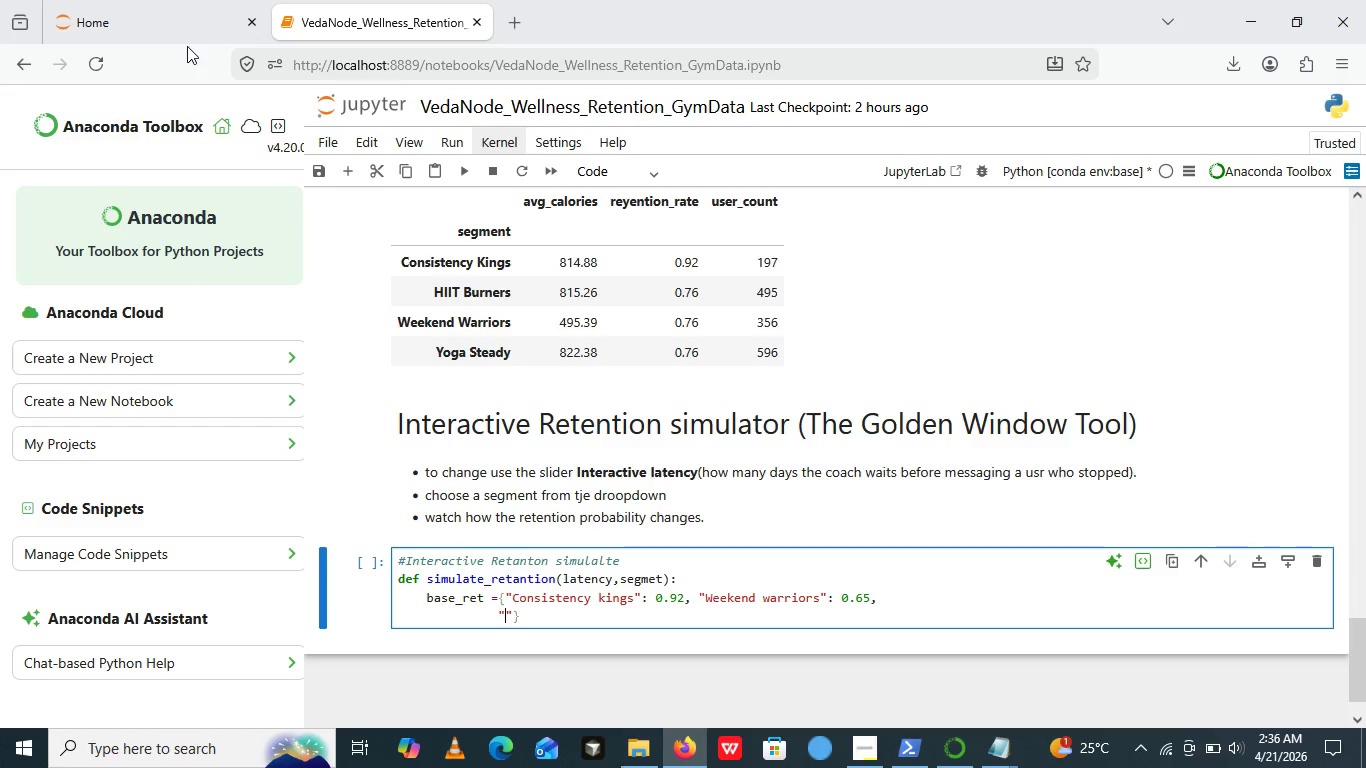 
key(CapsLock)
 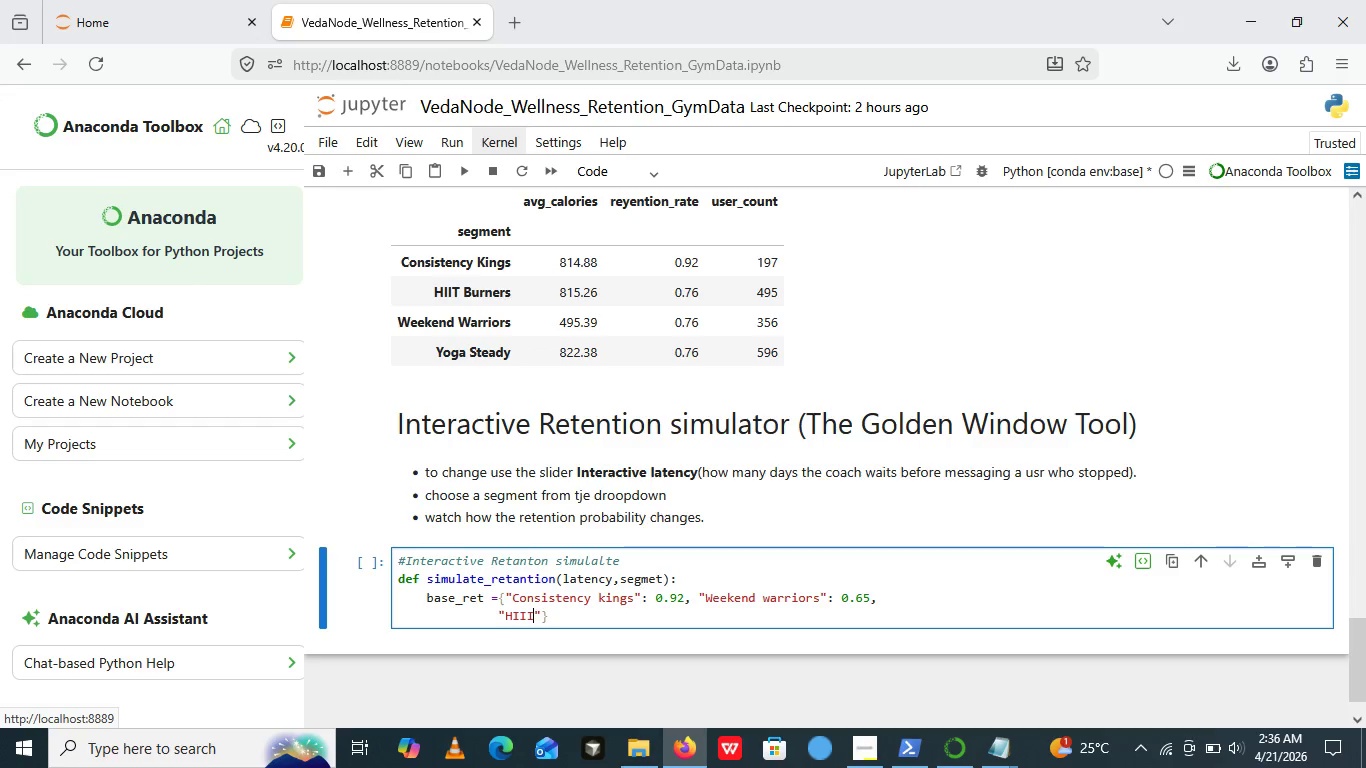 
type(HIIIT BU)
key(Backspace)
 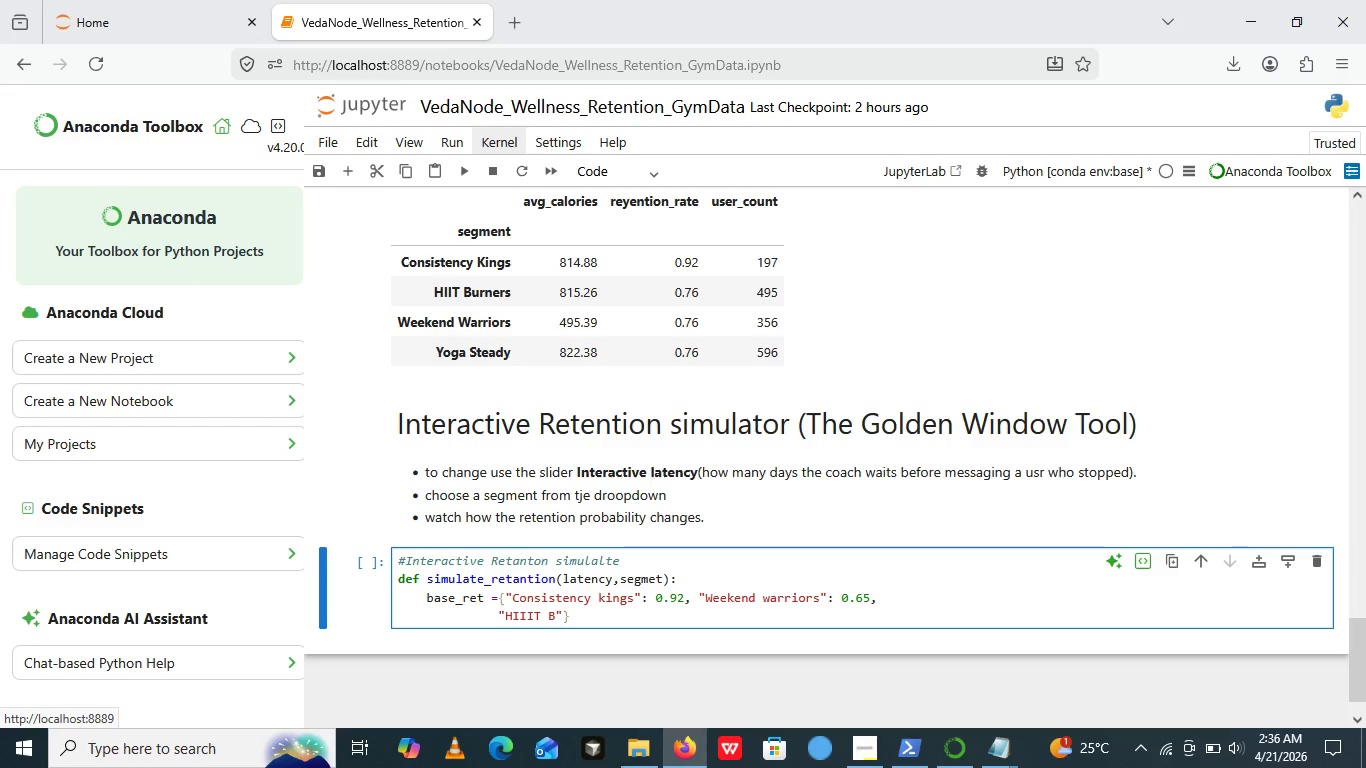 
key(CapsLock)
 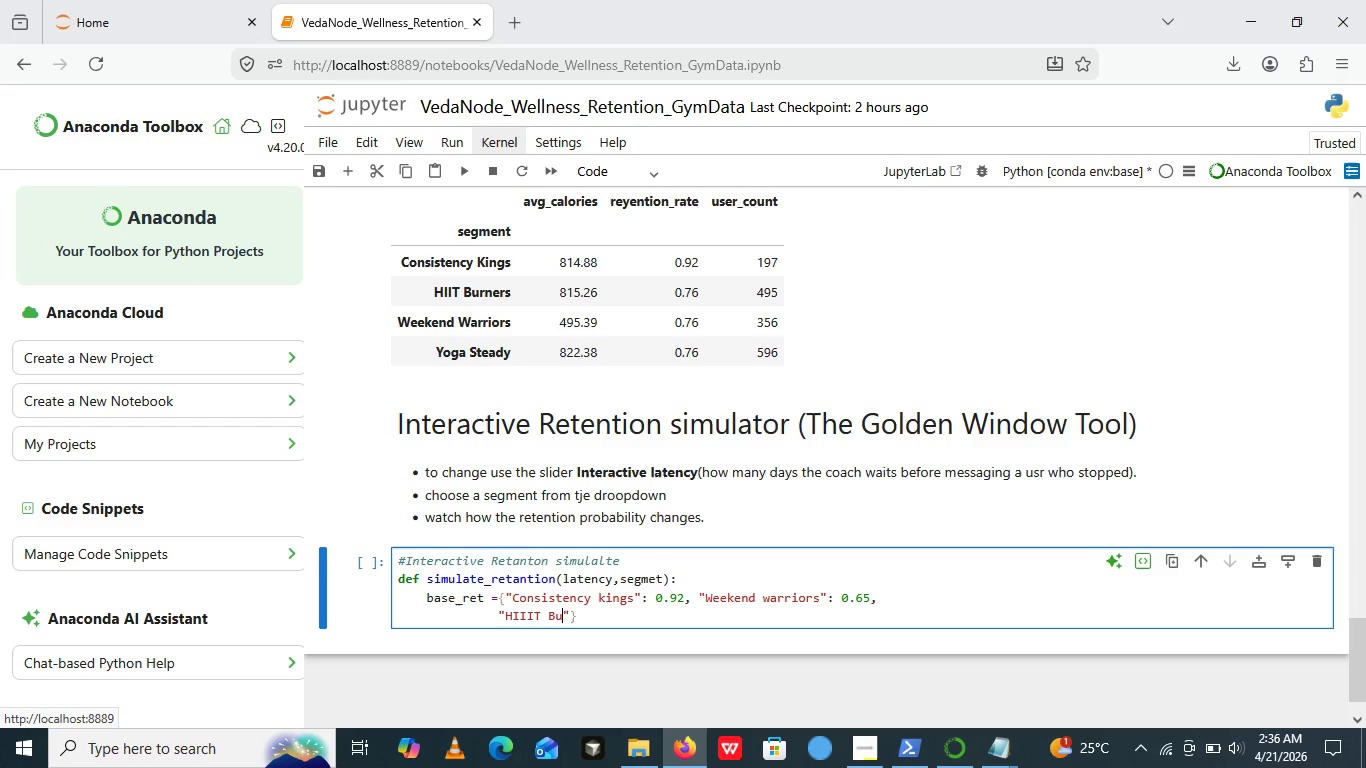 
type(ure)
 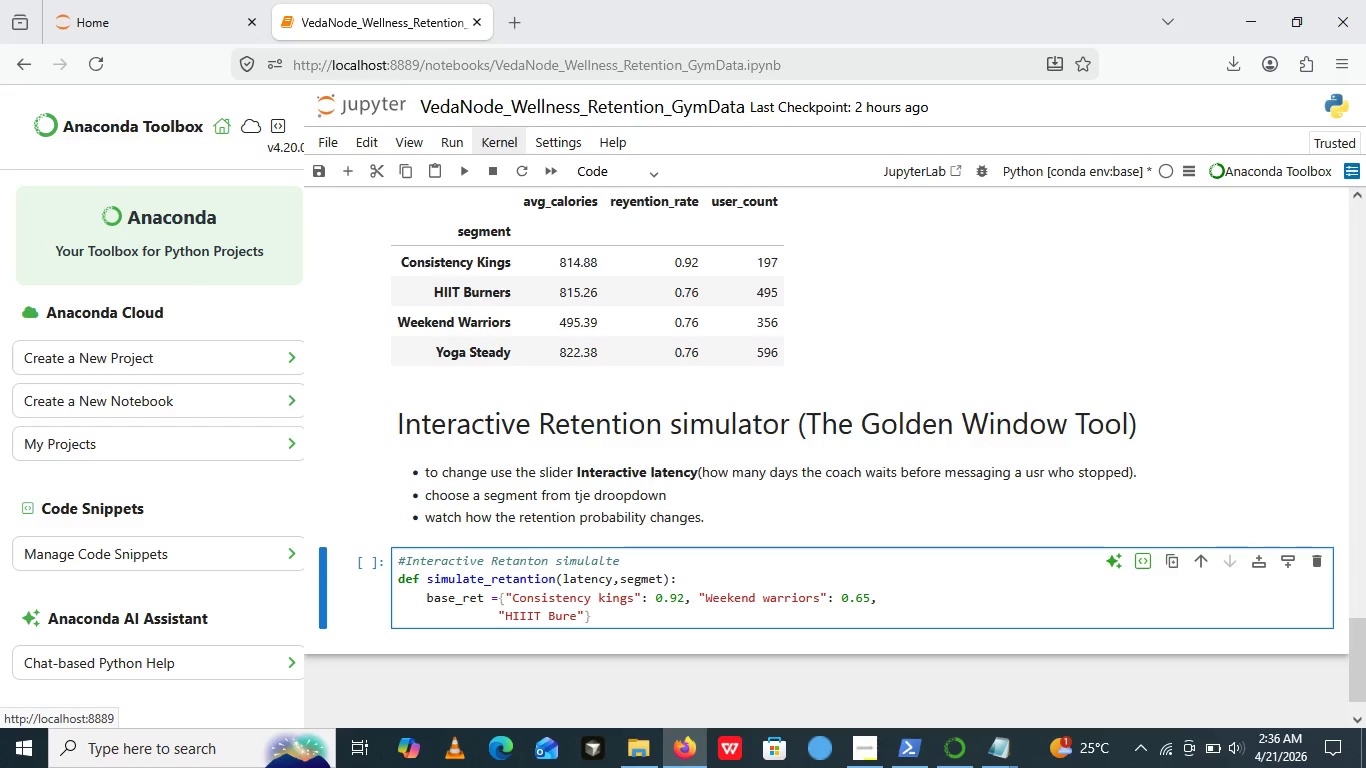 
key(Backspace)
type(ners)
 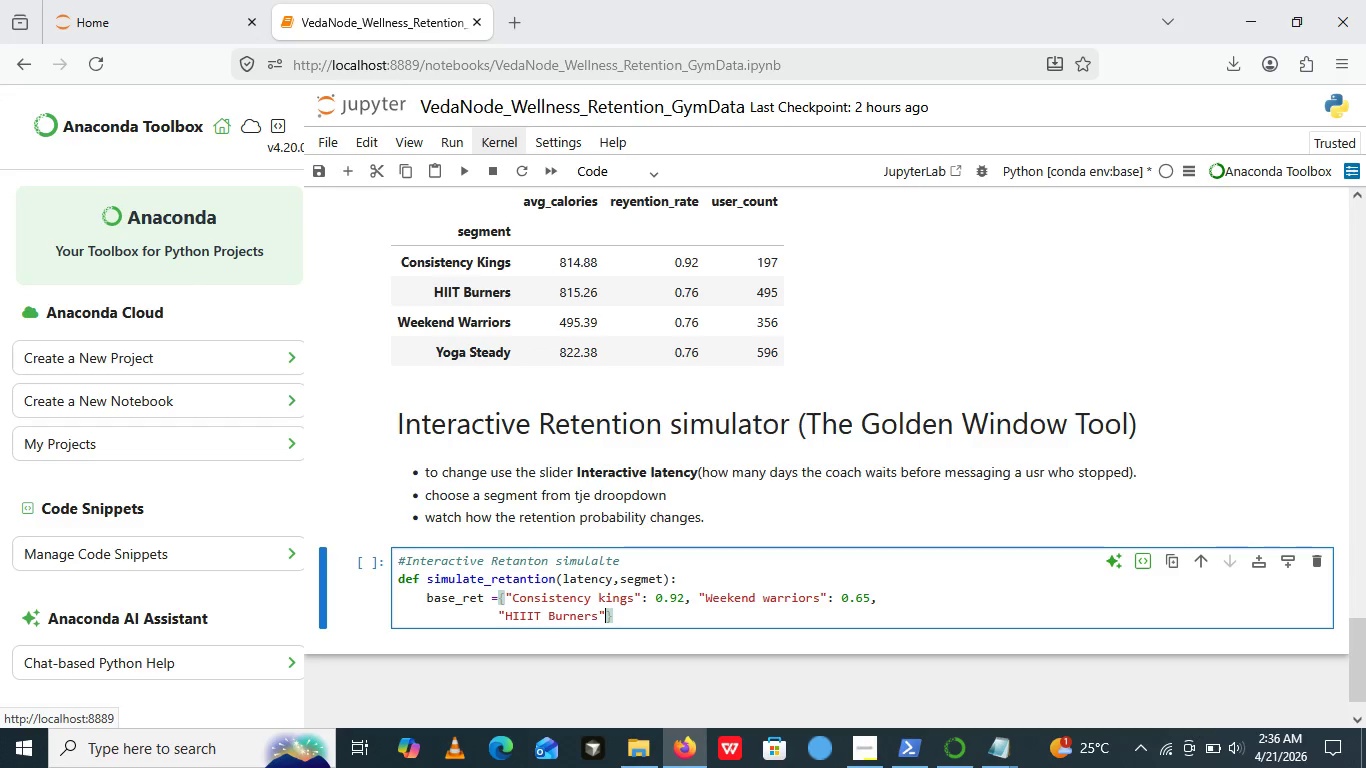 
key(ArrowRight)
 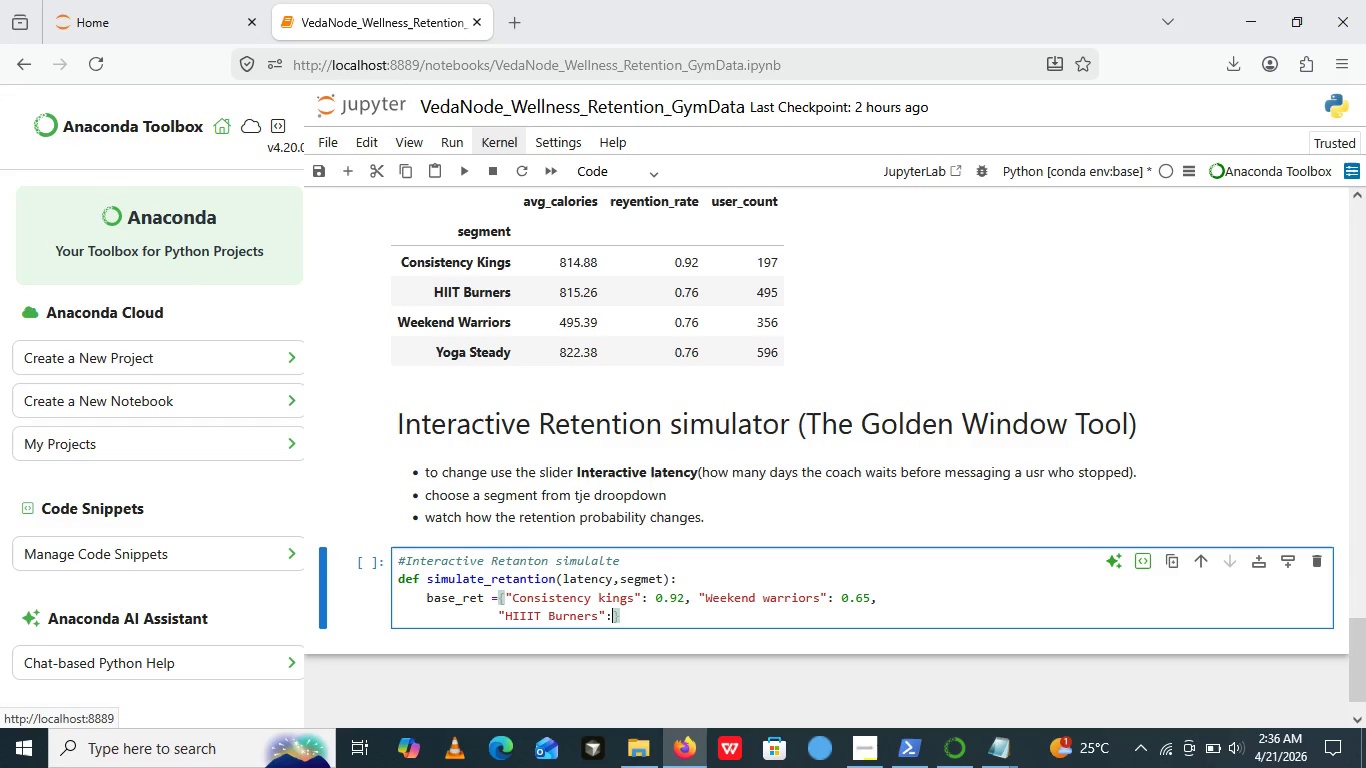 
type(: 0.78, "")
 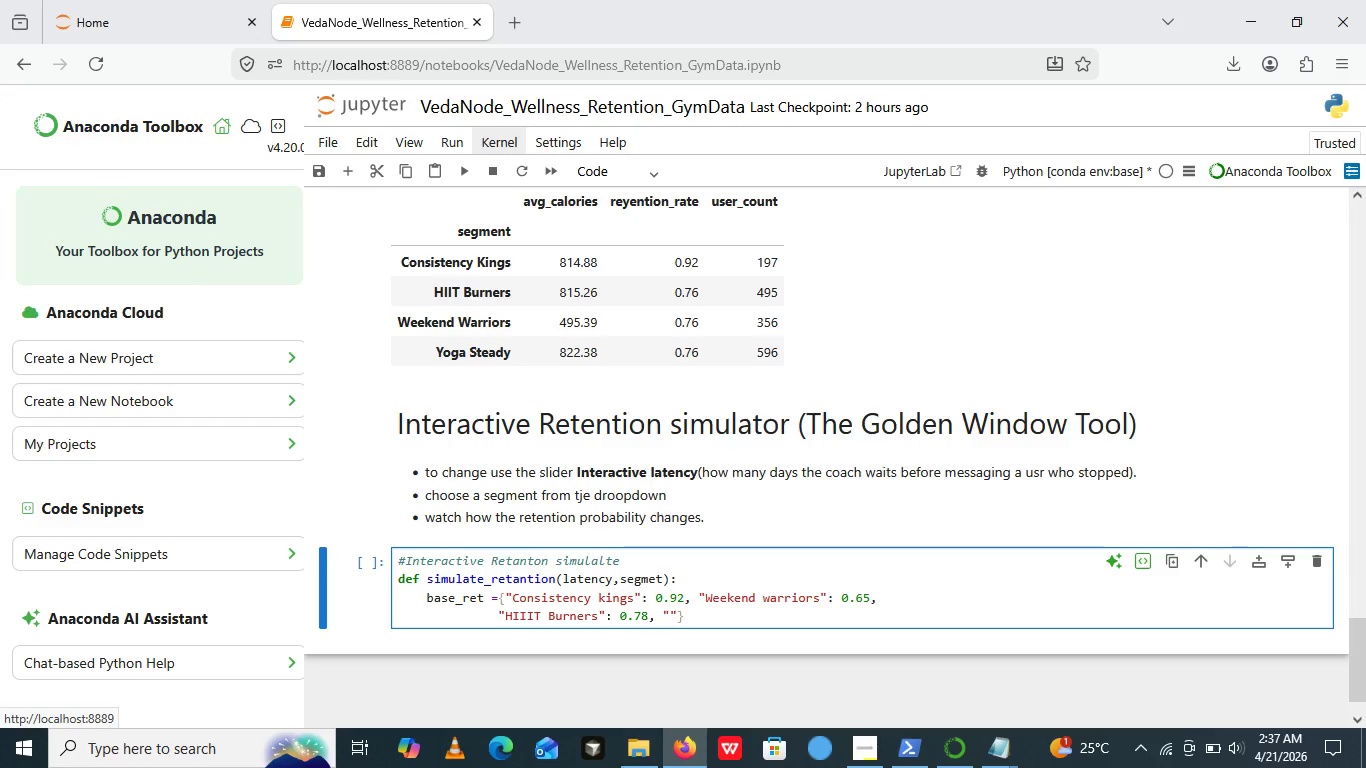 
 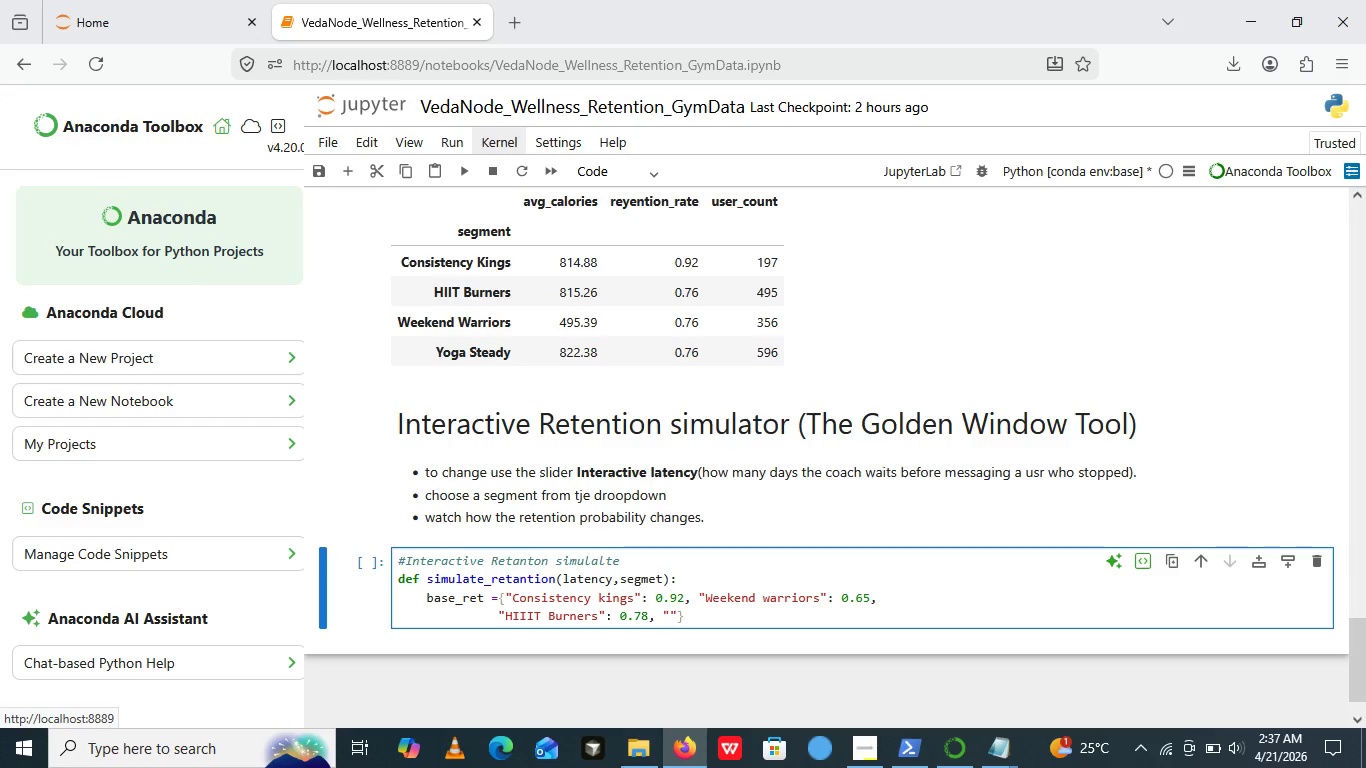 
key(ArrowLeft)
 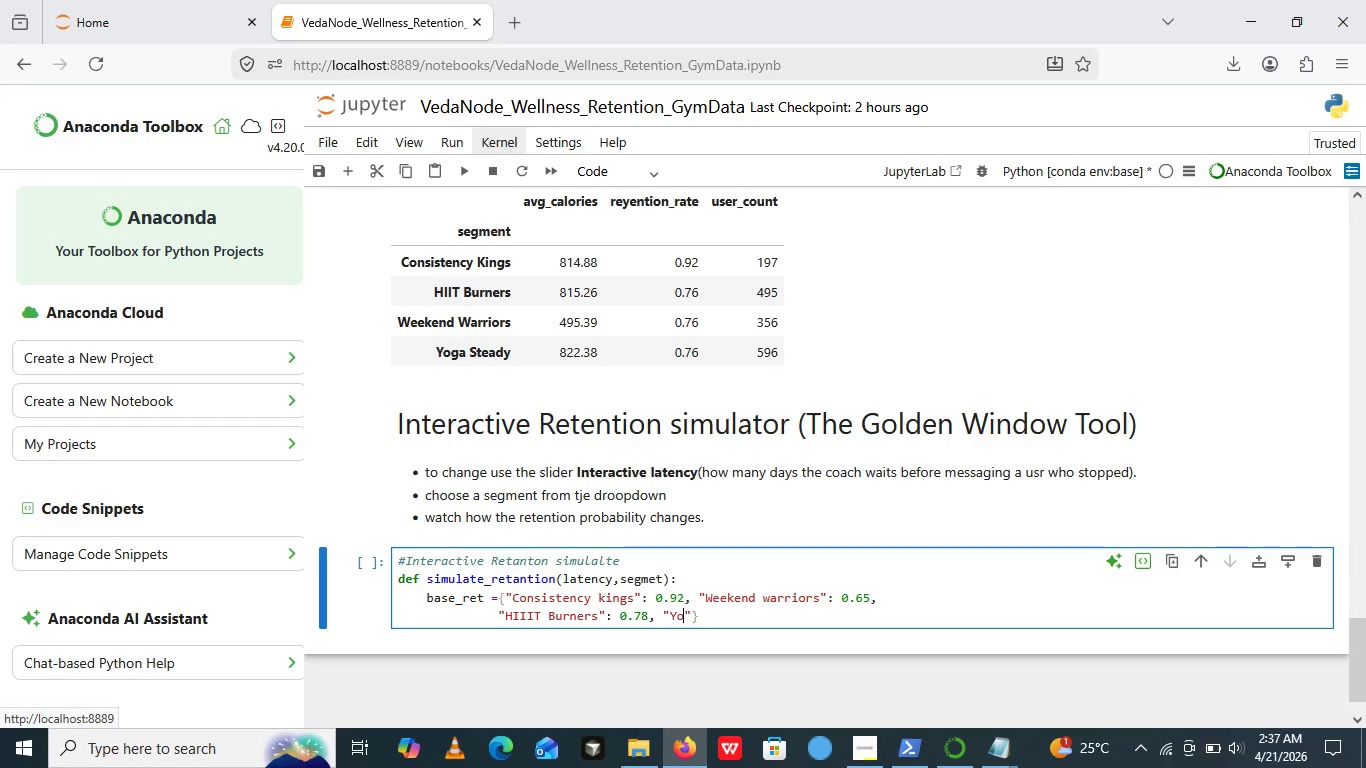 
type(Yoga Steady)
 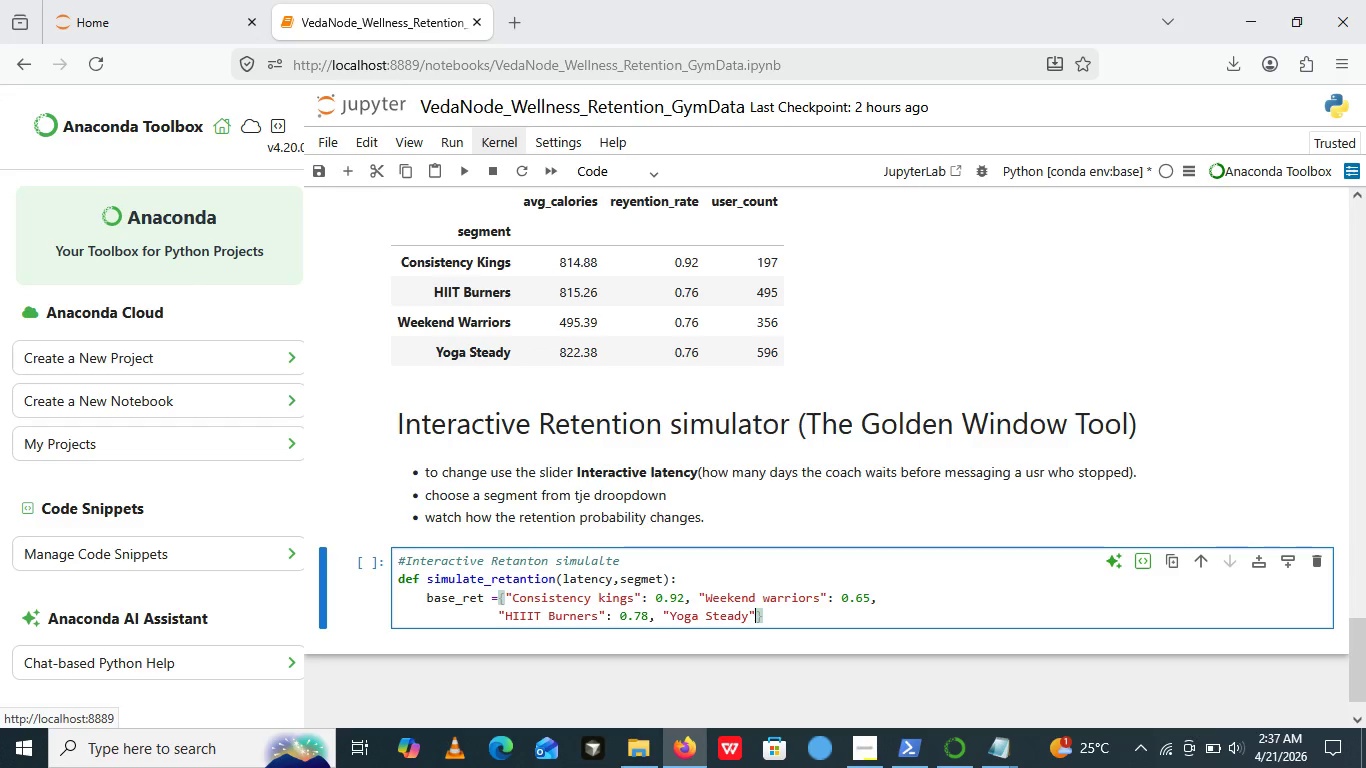 
key(ArrowRight)
 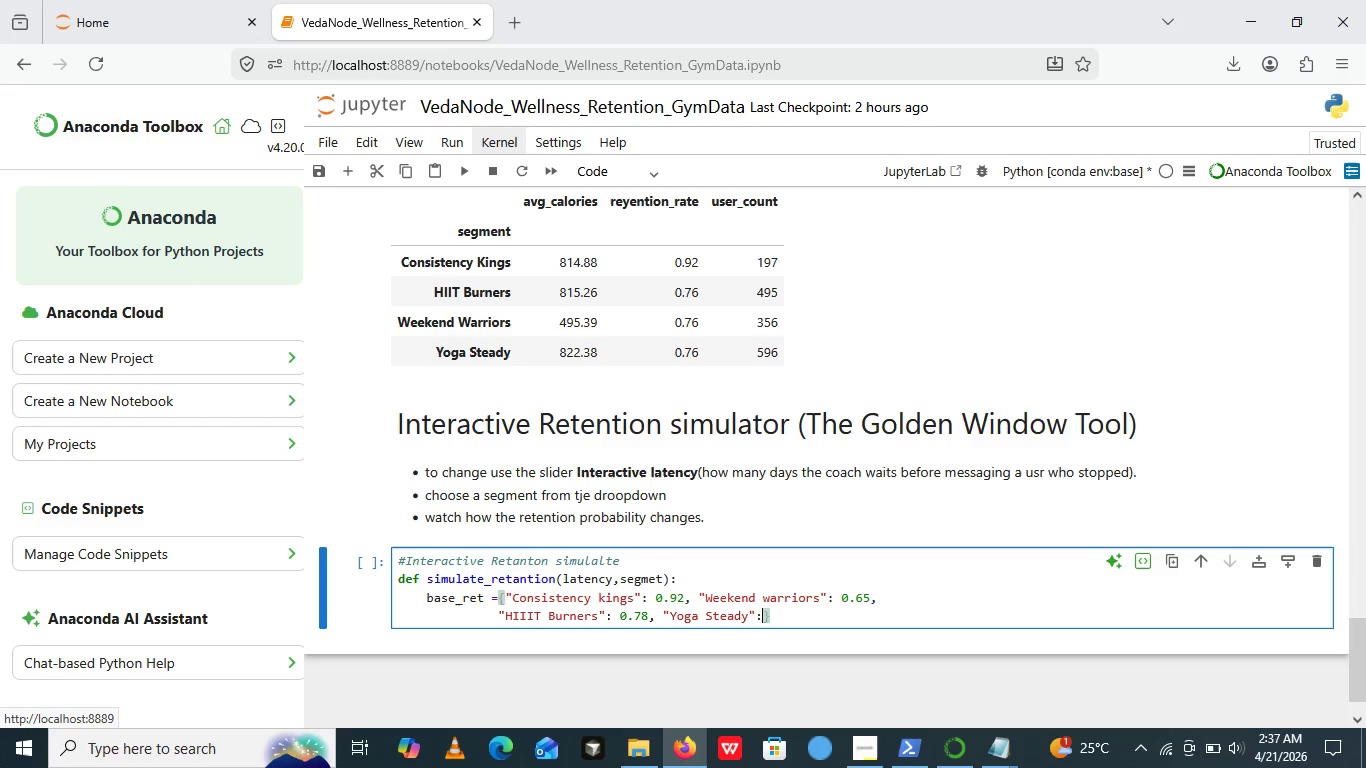 
type(: 0.71)
 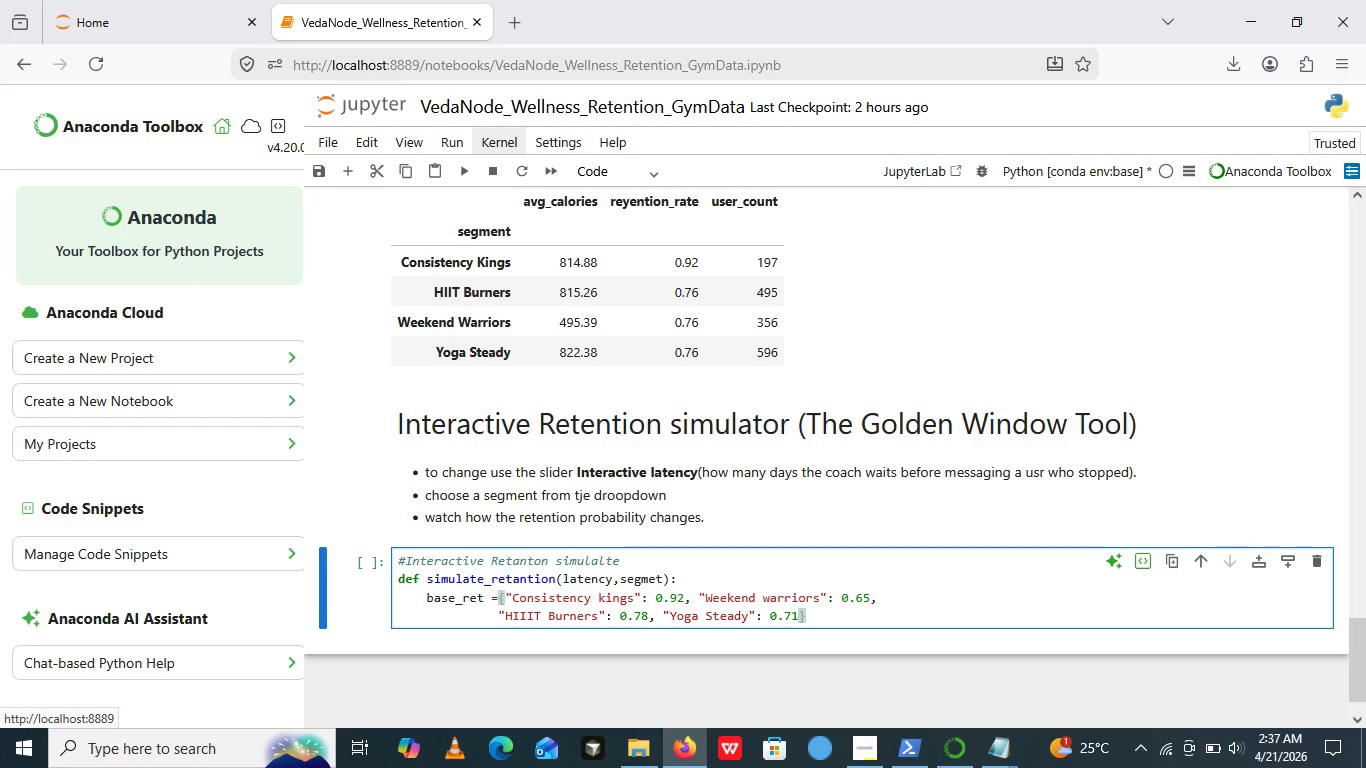 
key(ArrowRight)
 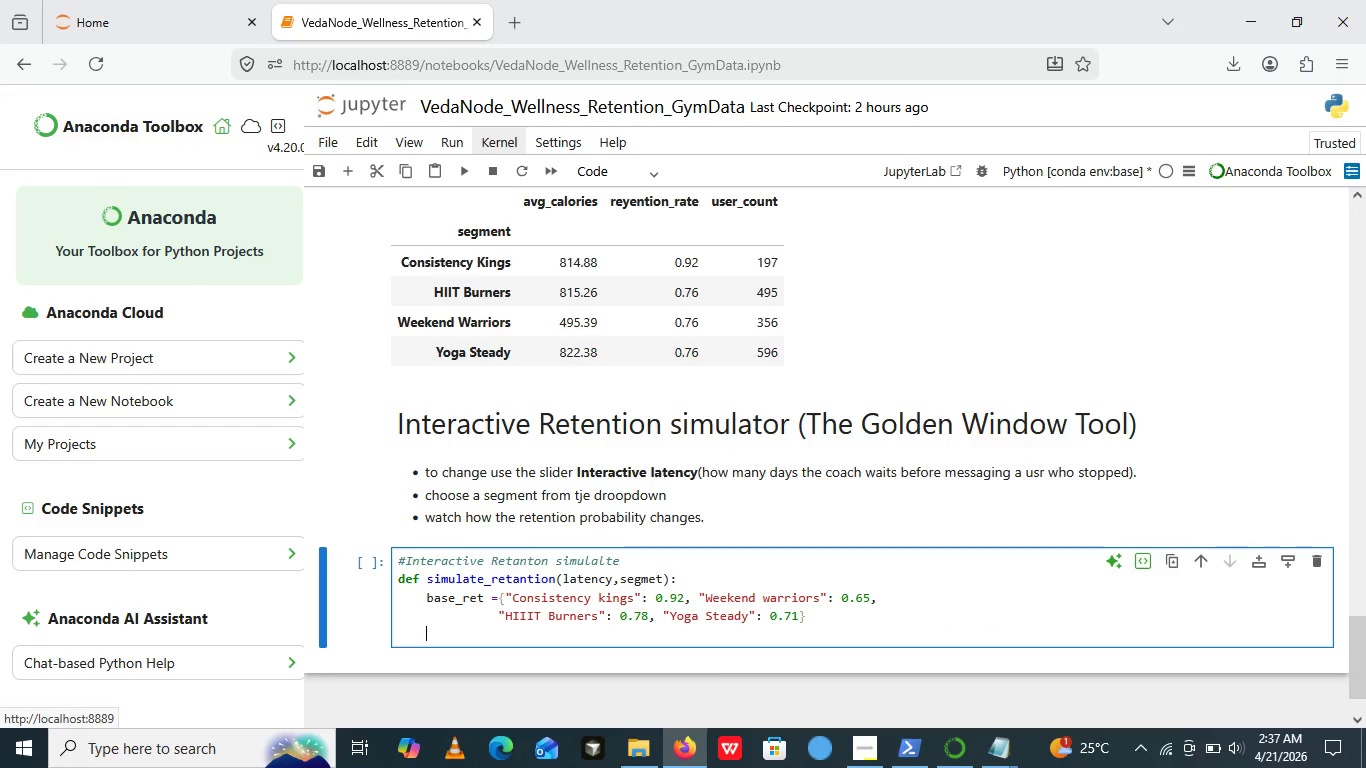 
key(Enter)
 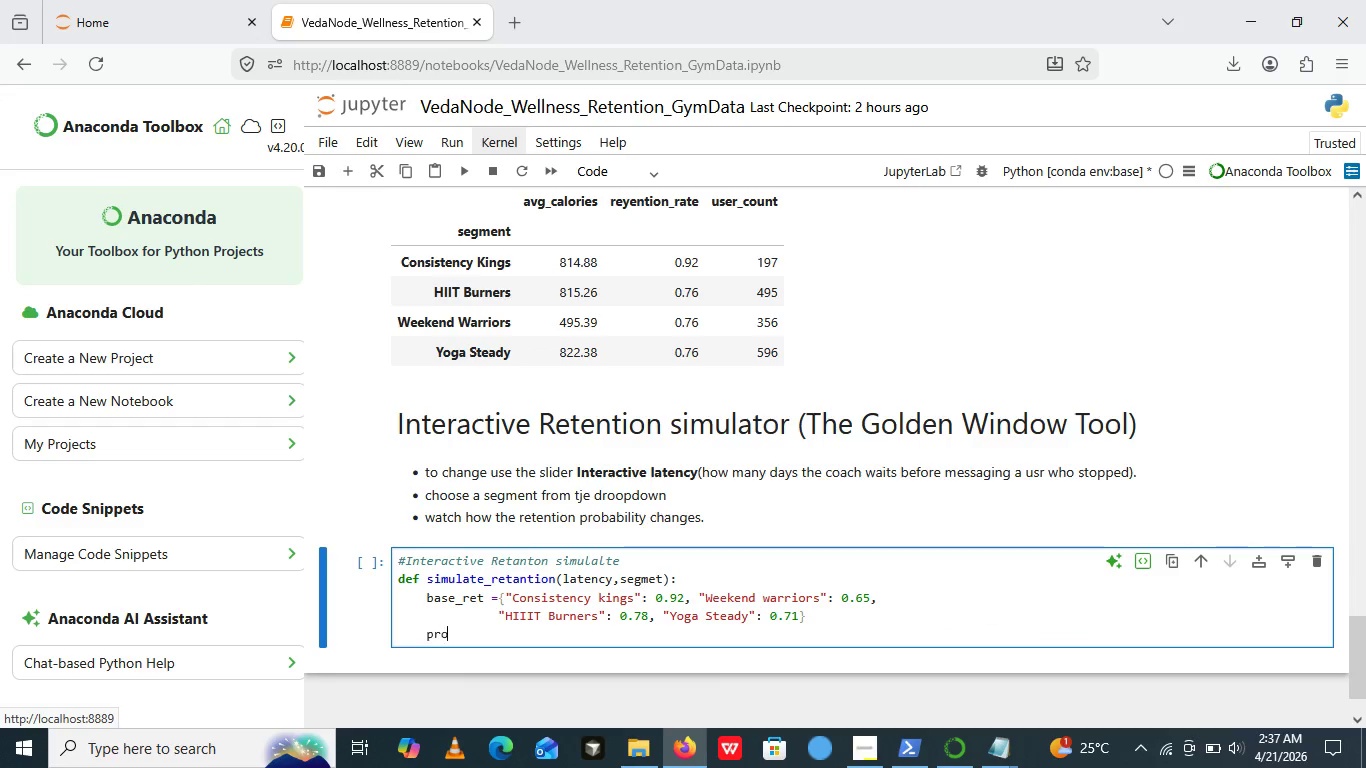 
type(projected)
 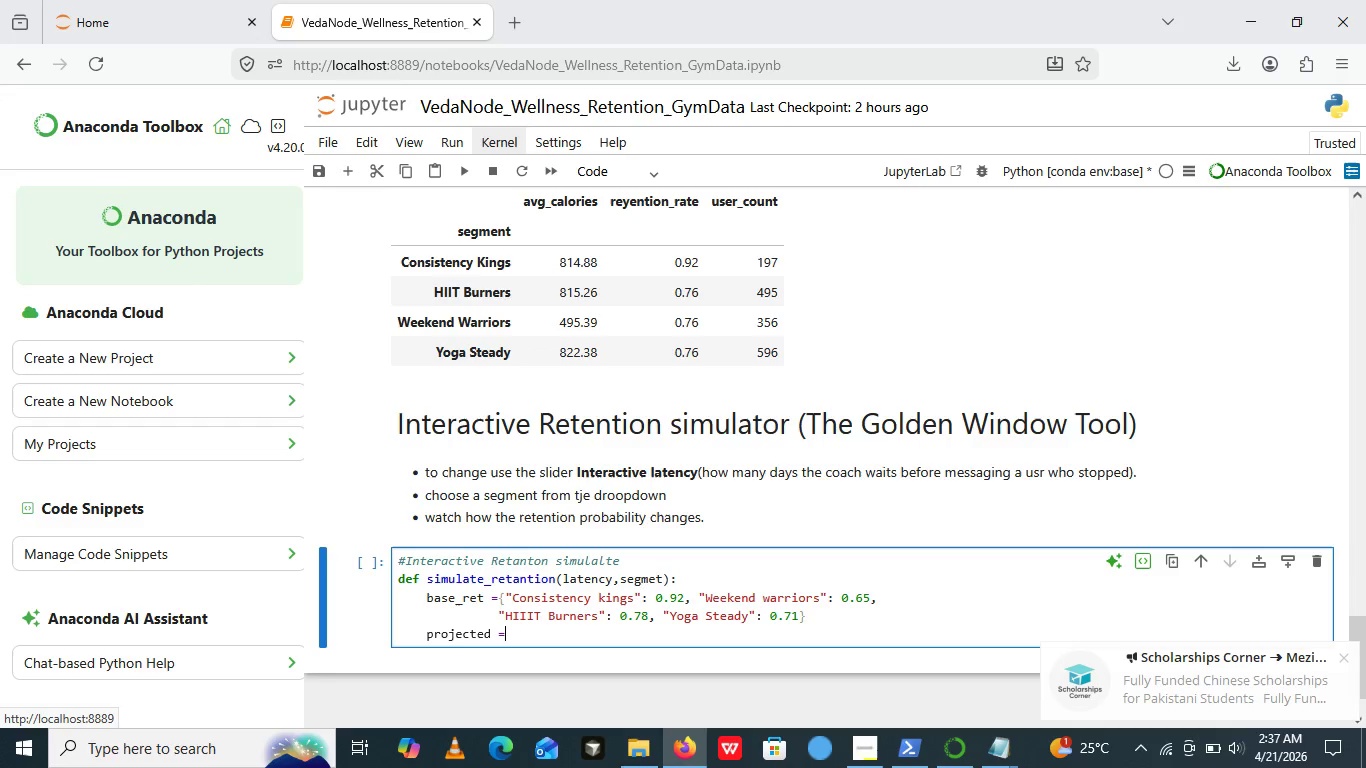 
type( = max())
 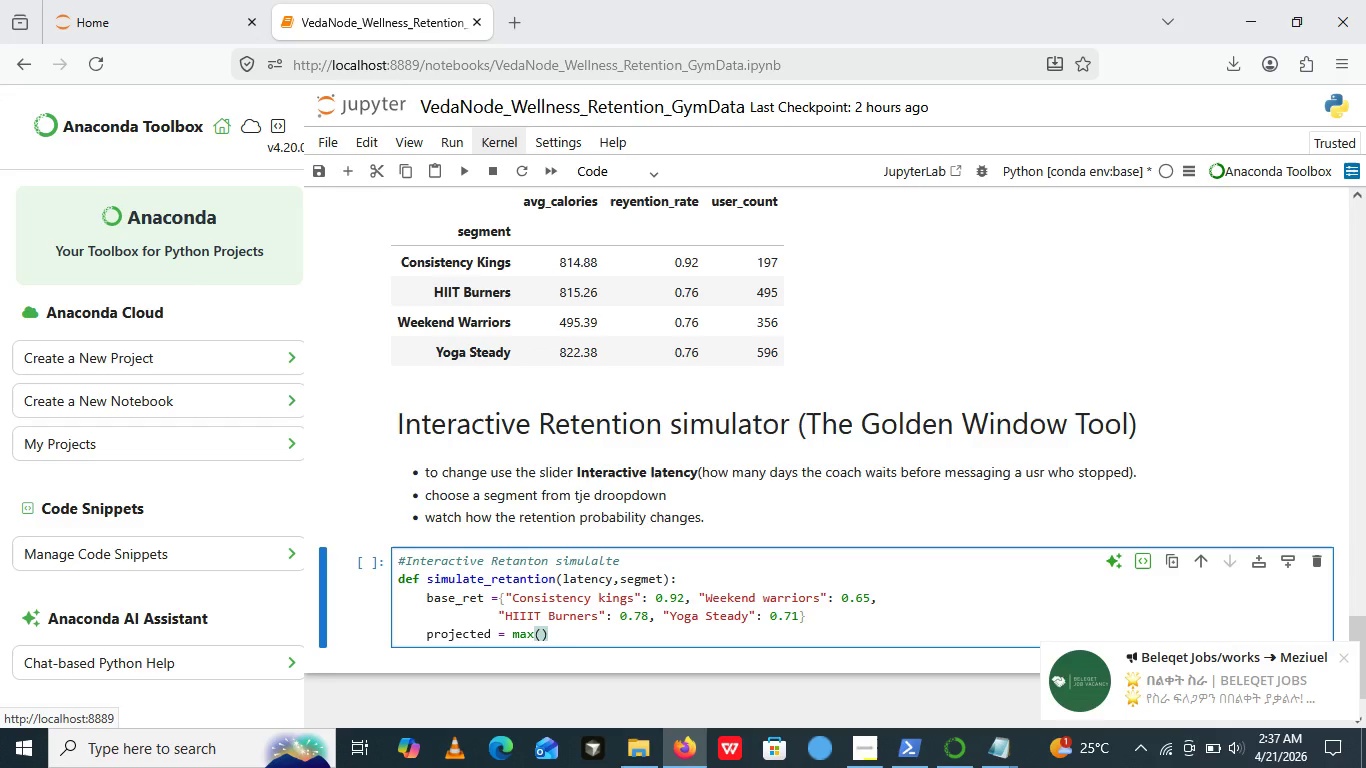 
key(ArrowLeft)
 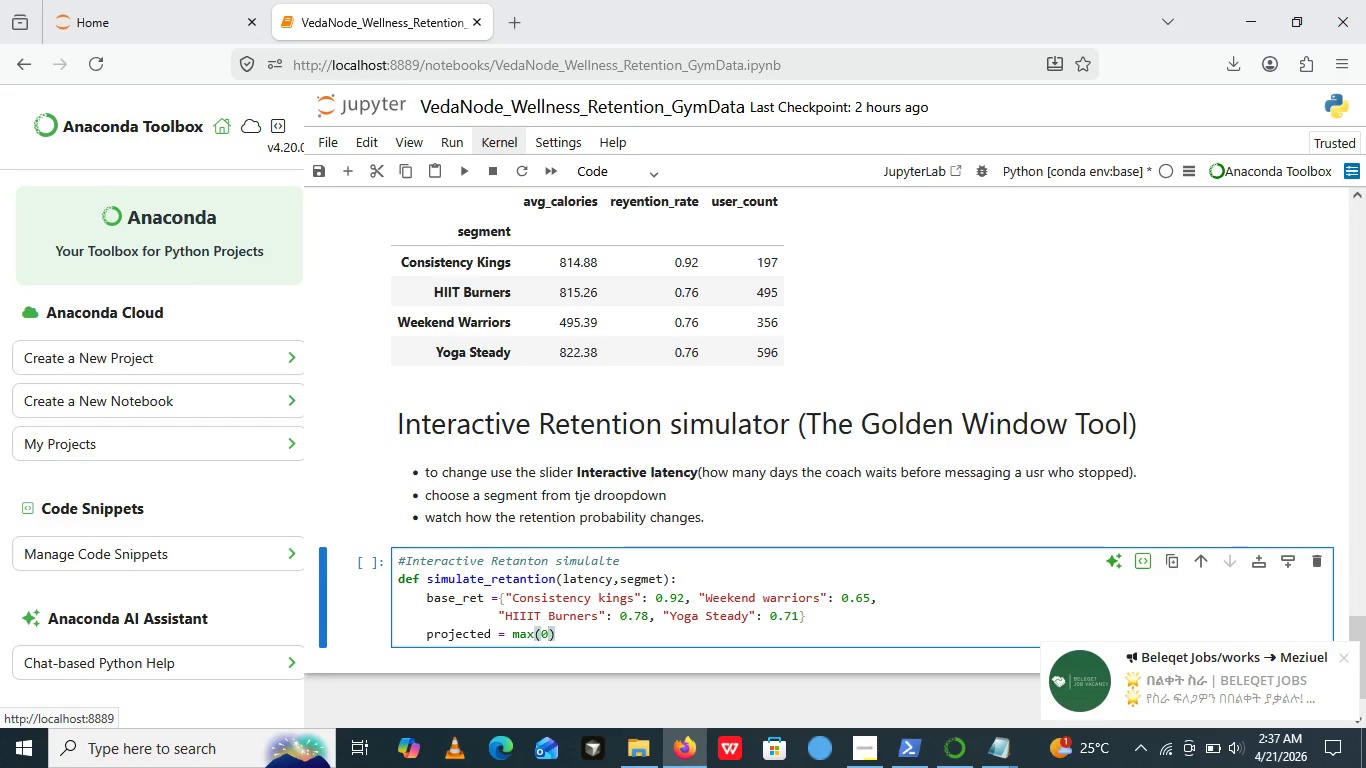 
type(0.20, base_ret.get())
 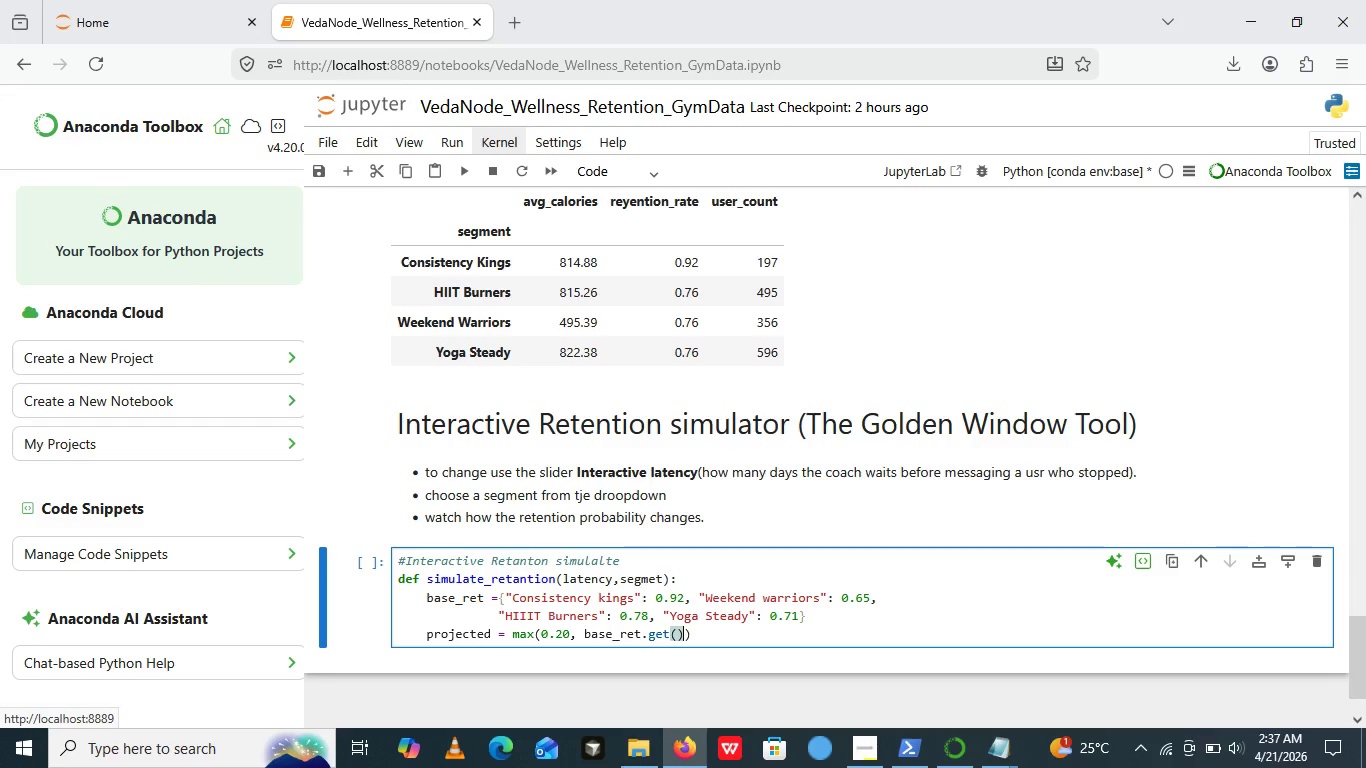 
key(Control+ControlRight)
 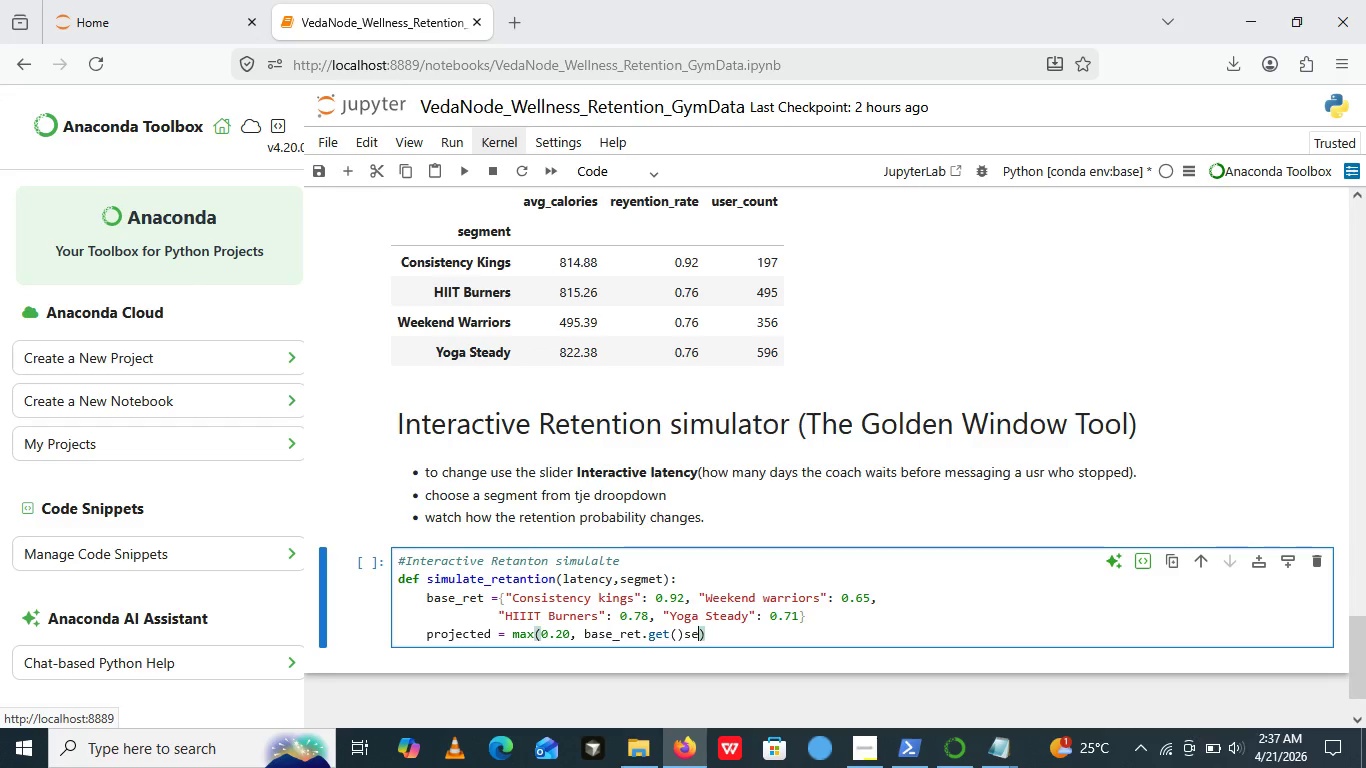 
type(segment,)
 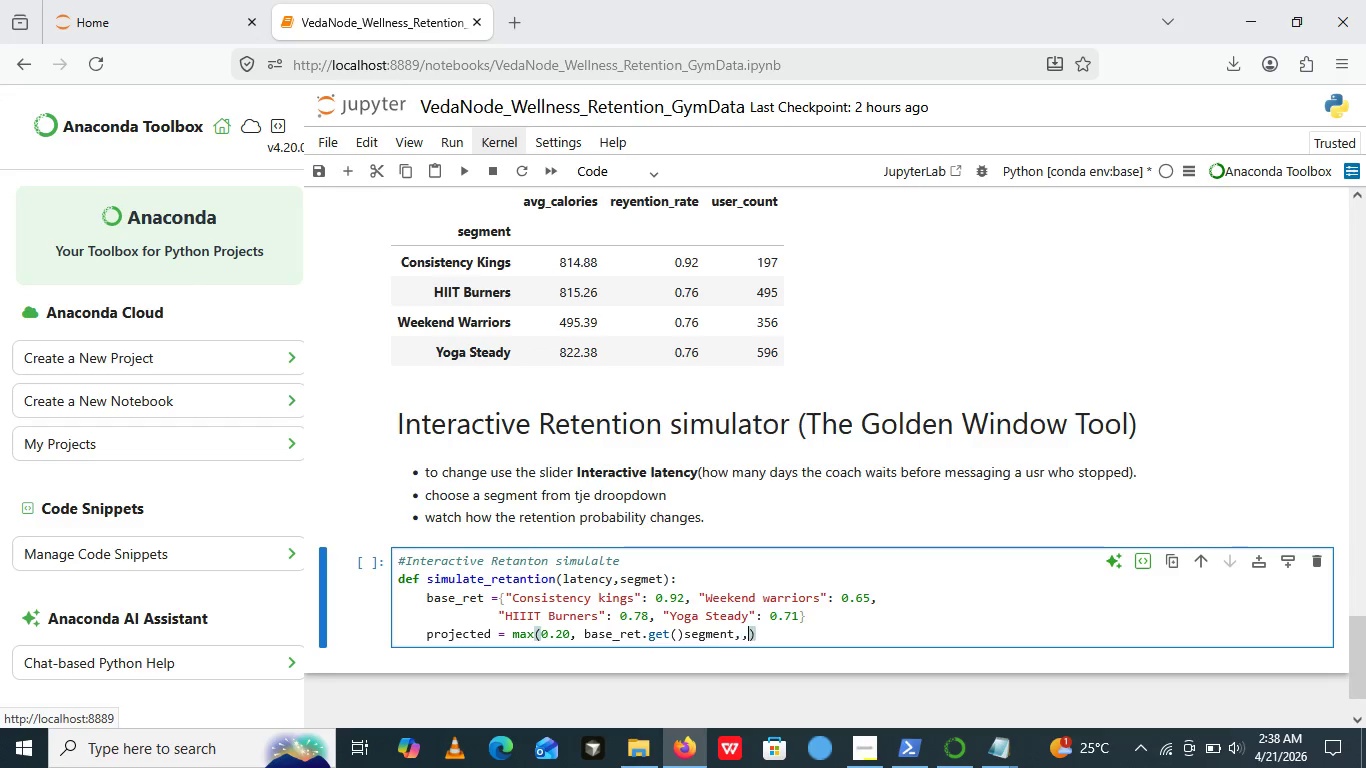 
type(,0)
key(Backspace)
key(Backspace)
type( 0,70)
 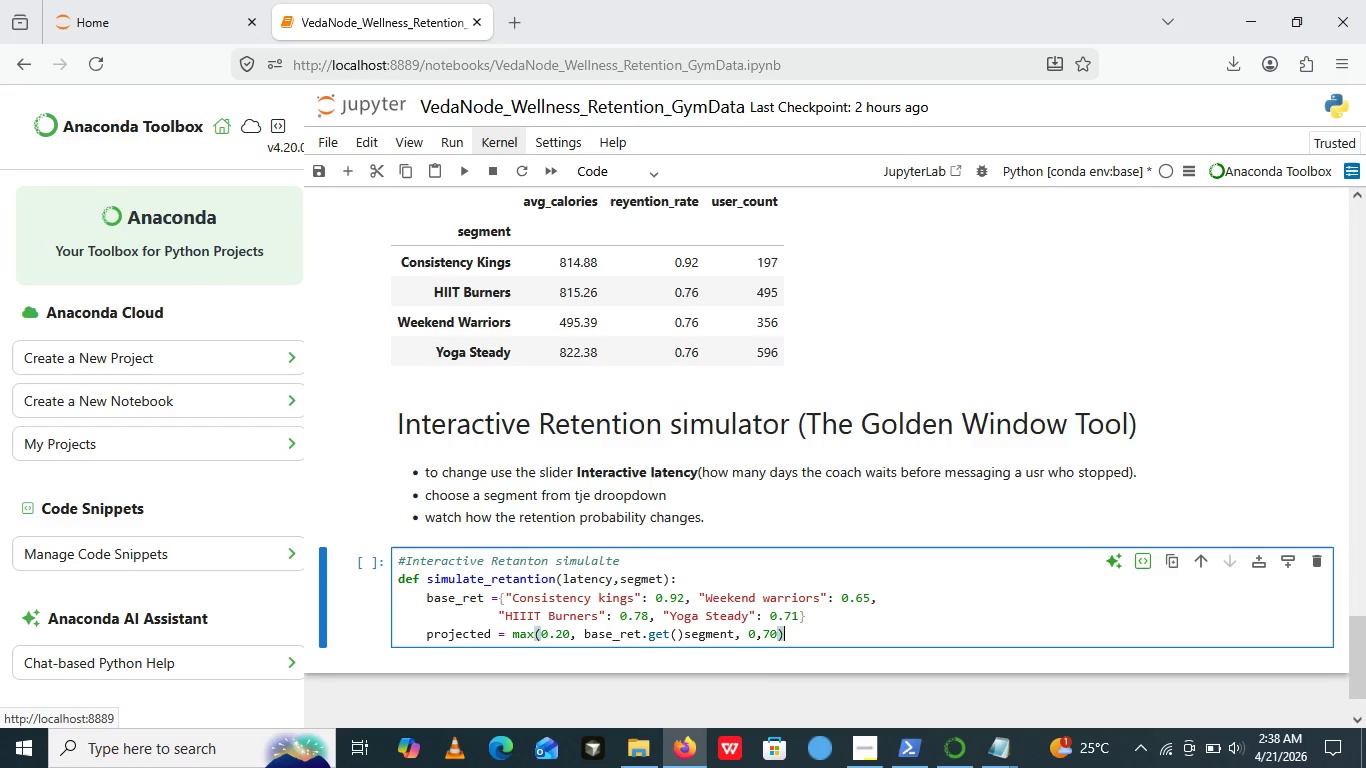 
key(ArrowRight)
 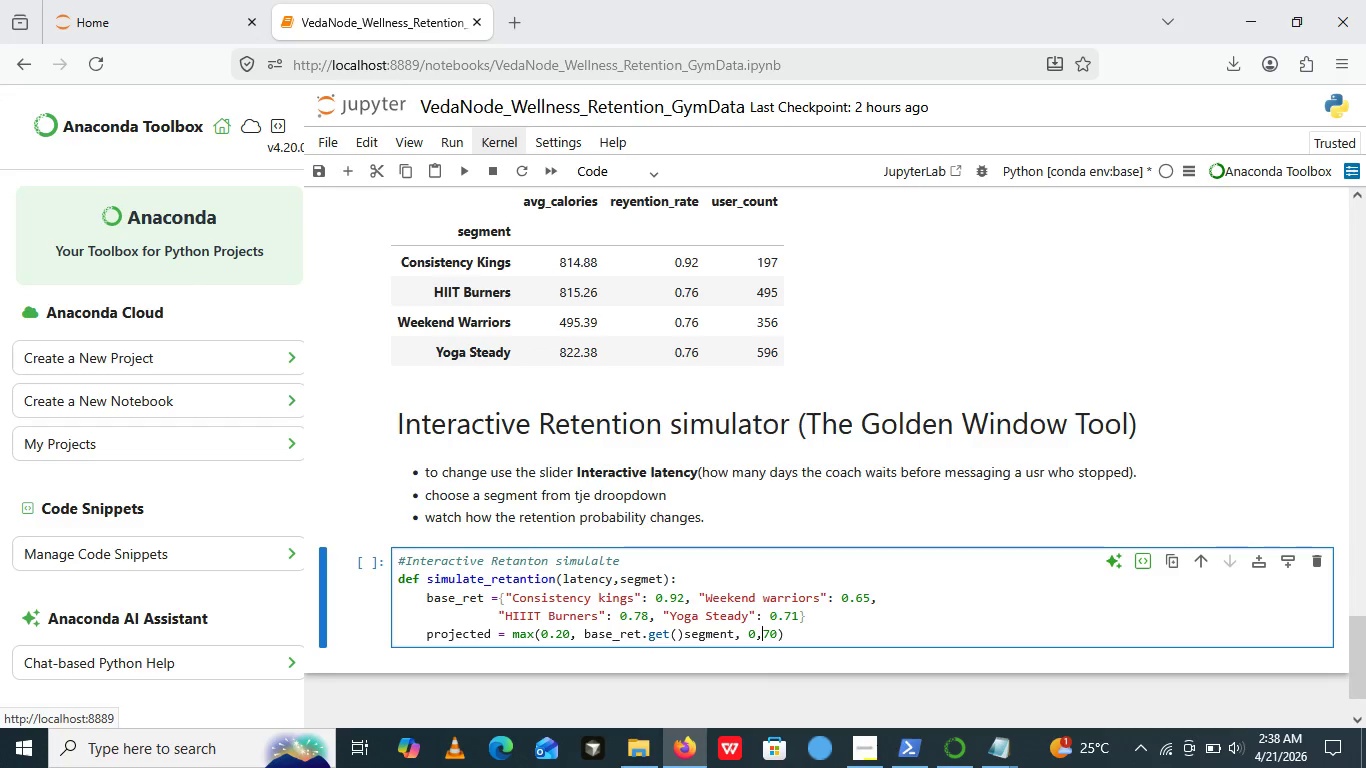 
key(ArrowLeft)
 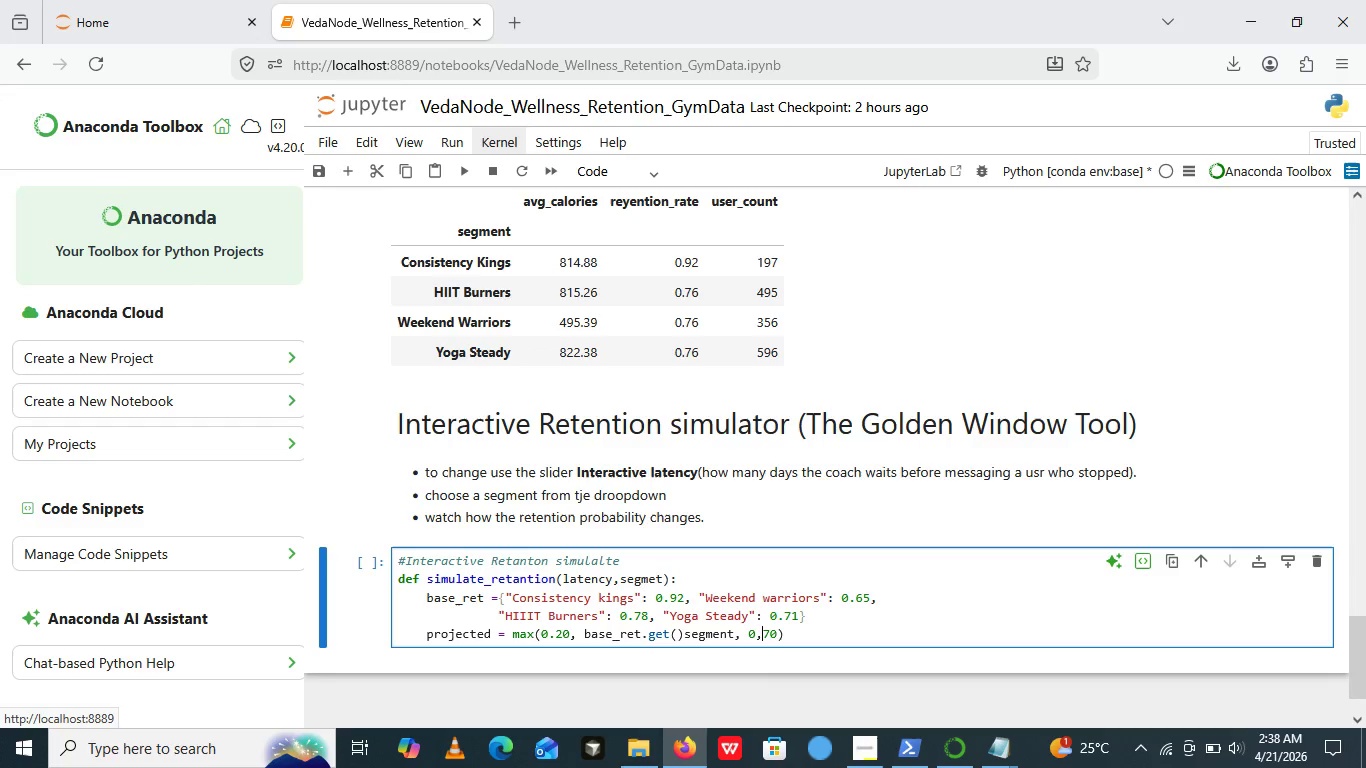 
key(ArrowLeft)
 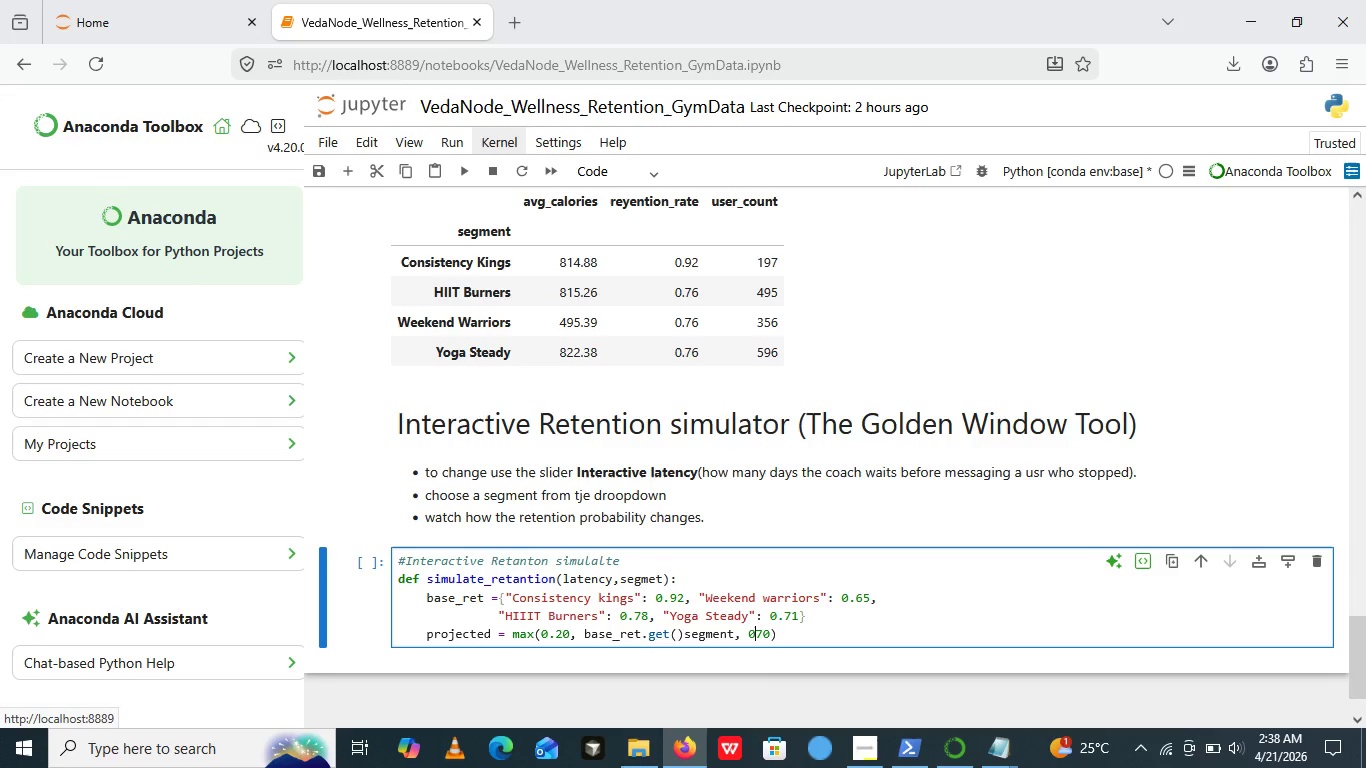 
key(ArrowLeft)
 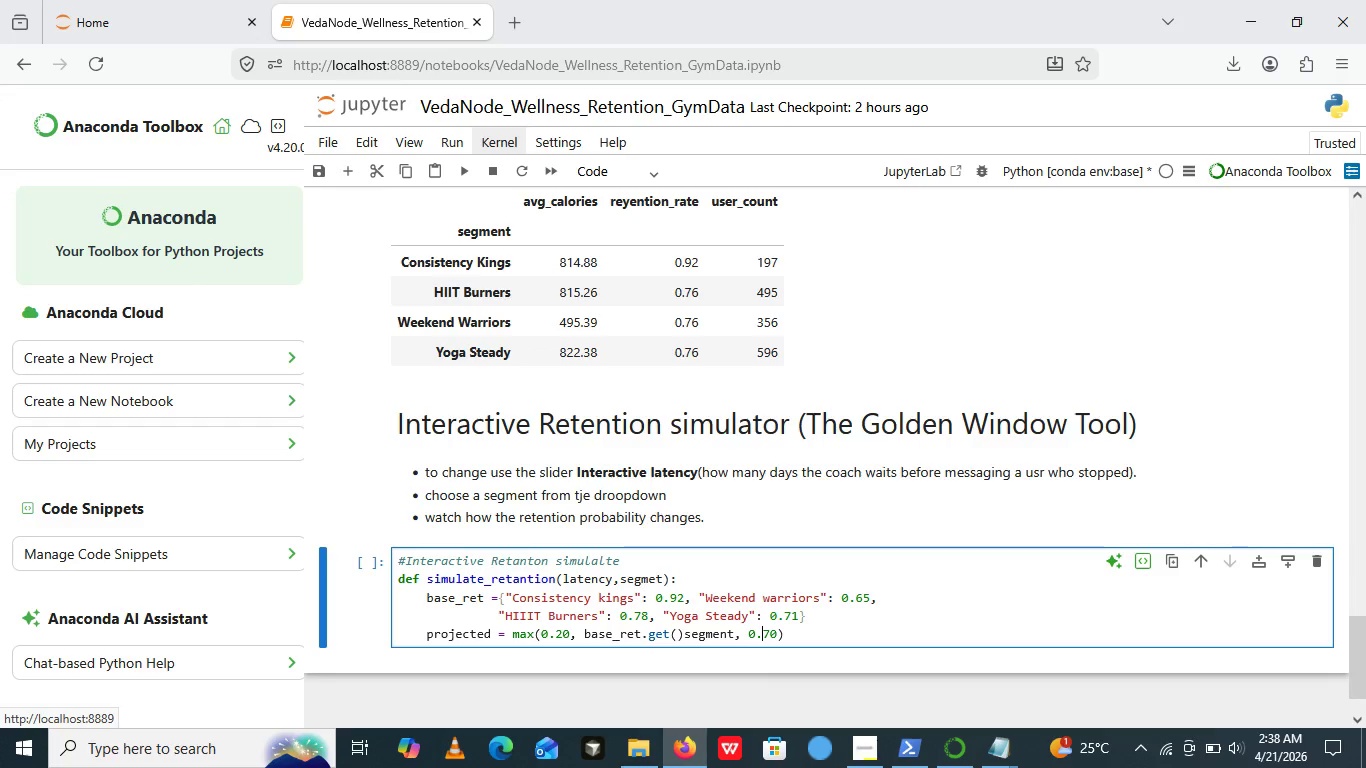 
key(Backspace)
 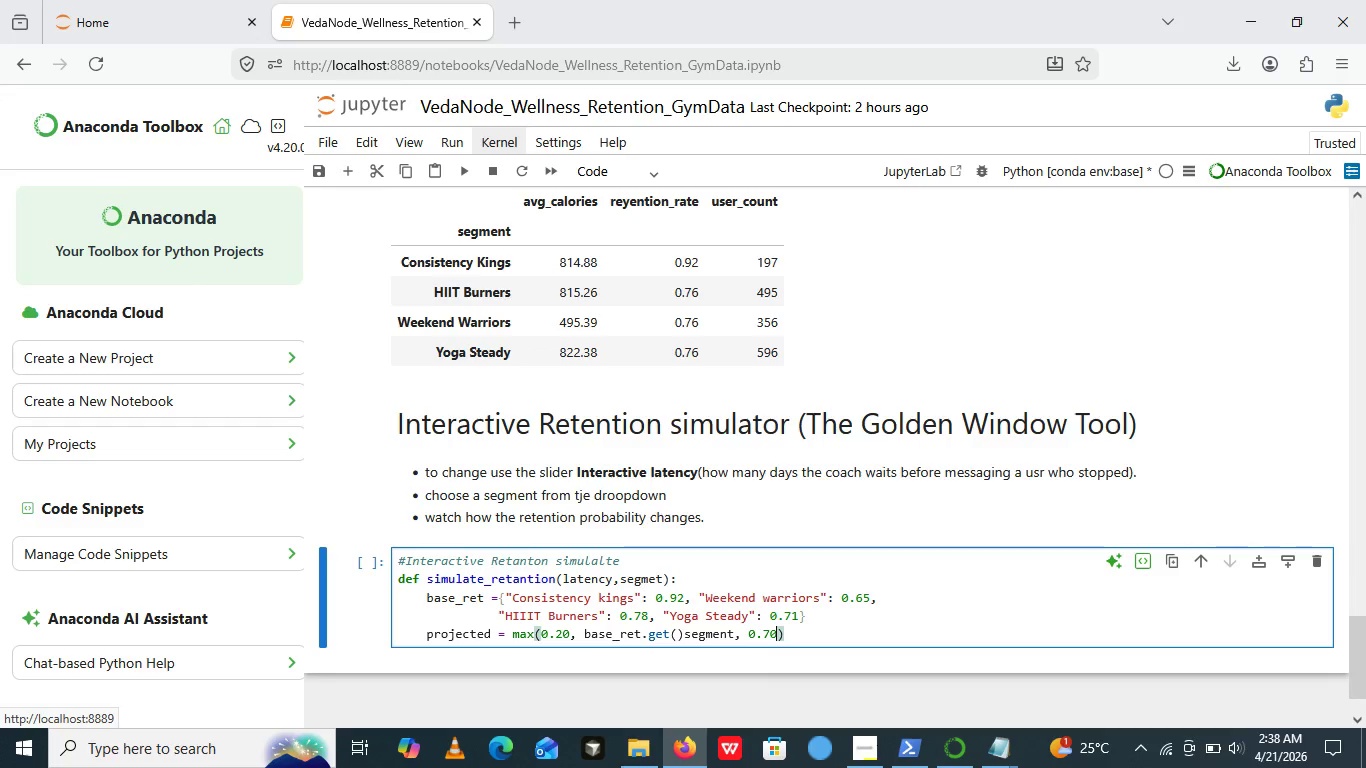 
key(Period)
 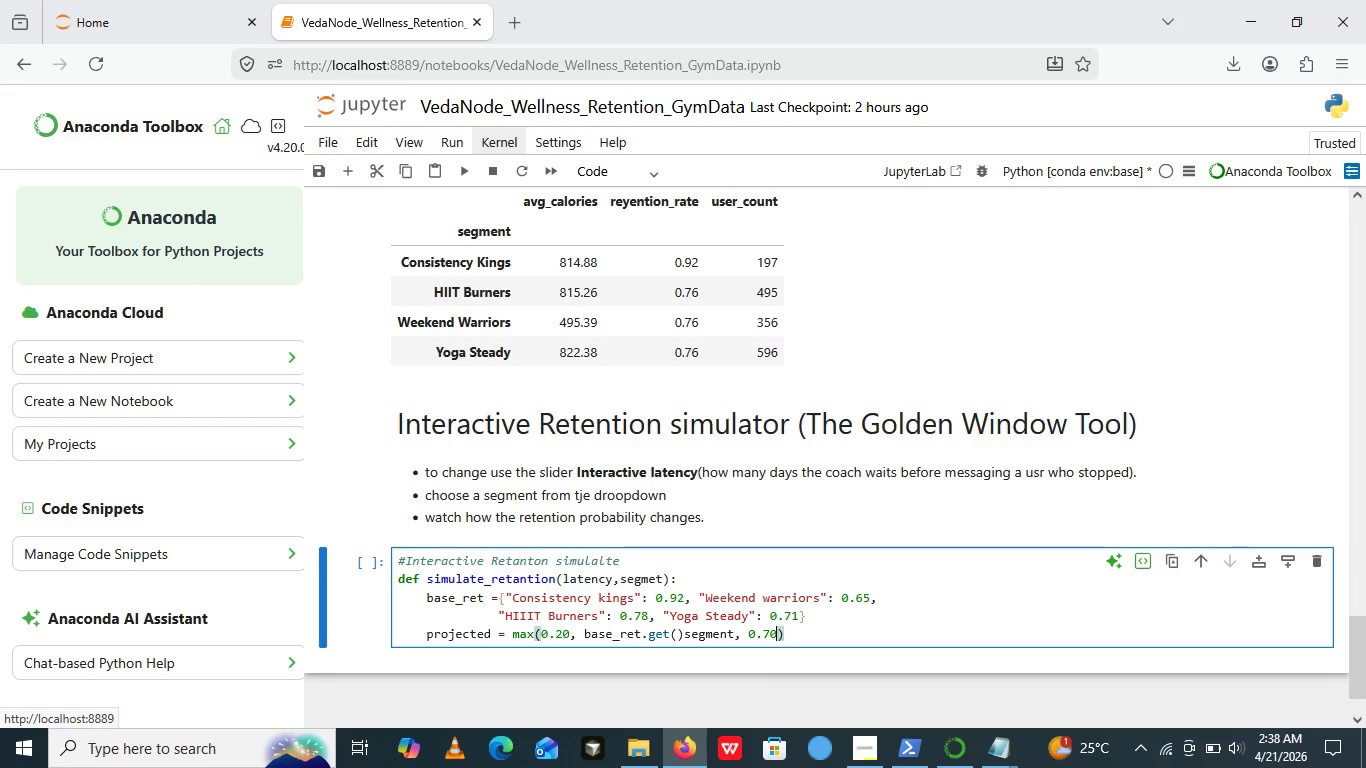 
key(ArrowRight)
 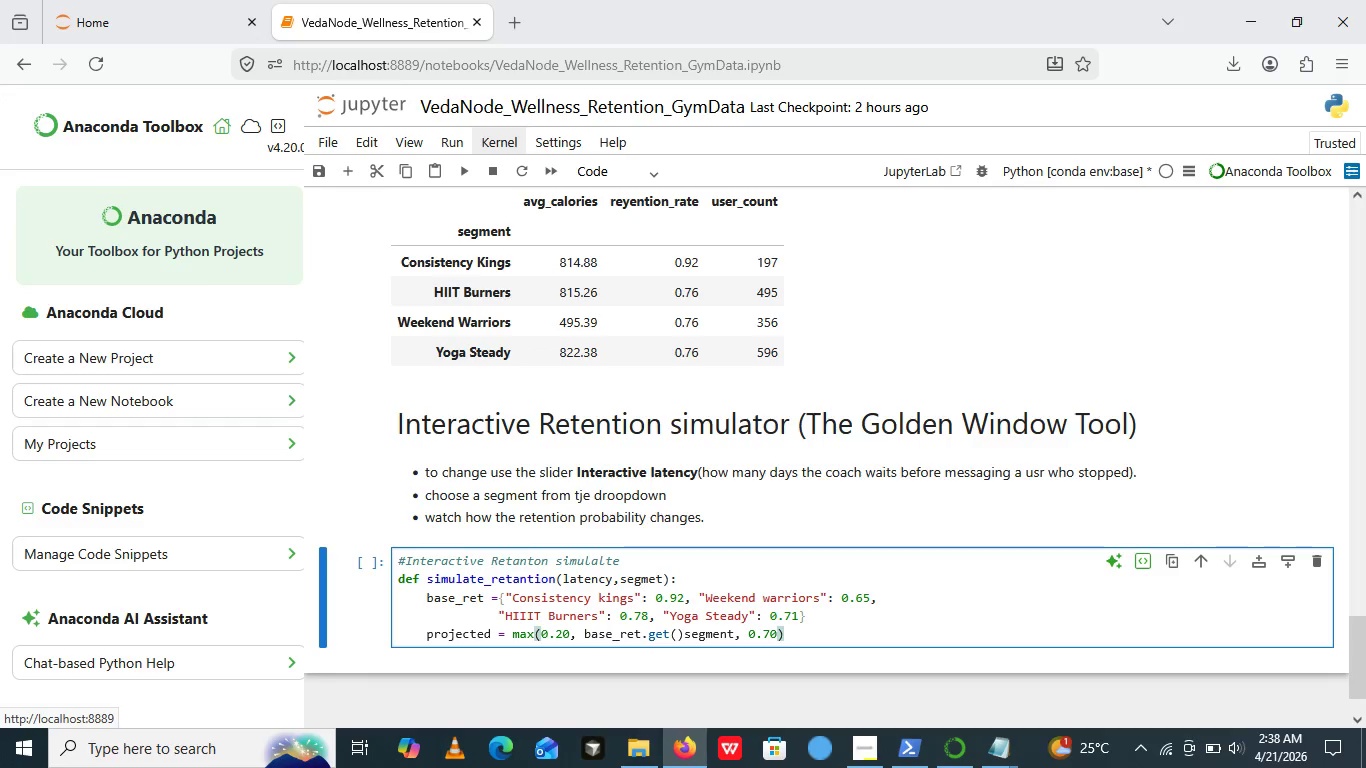 
key(ArrowRight)
 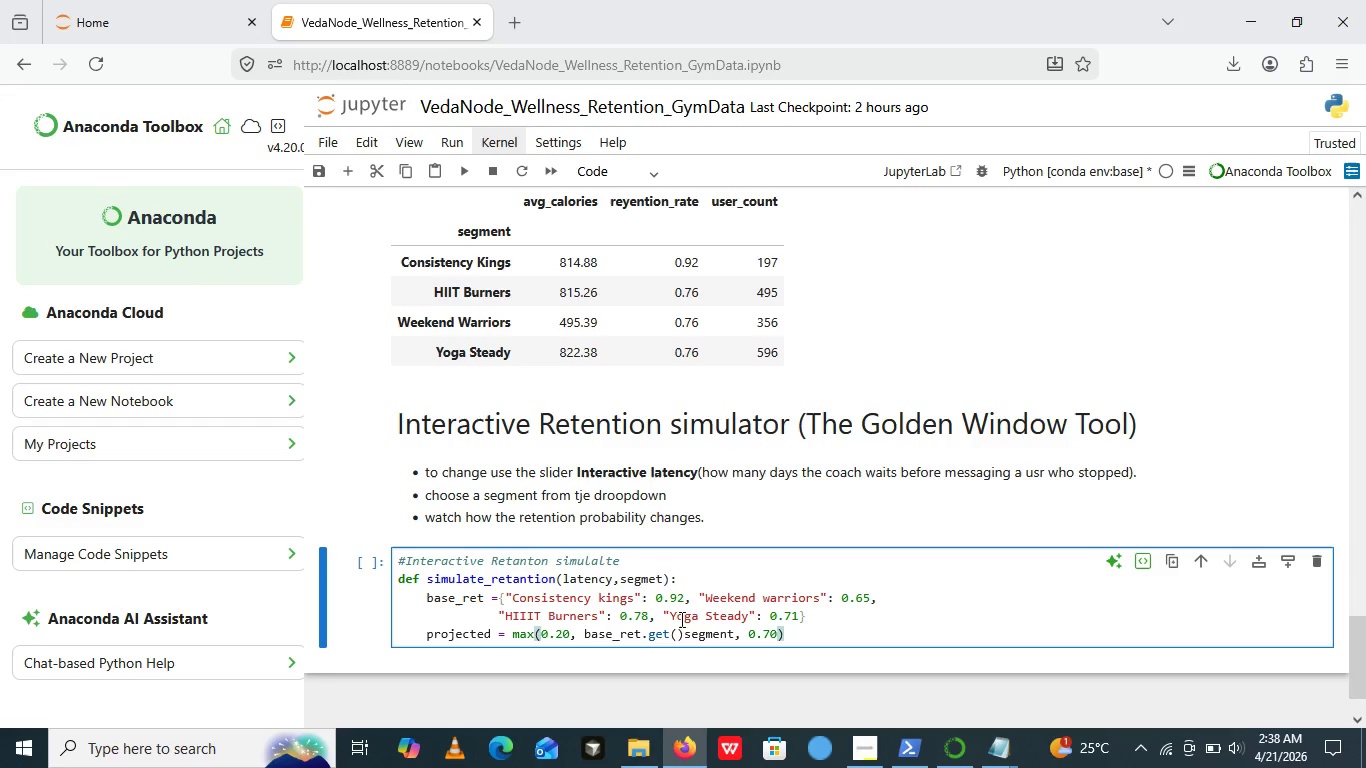 
left_click([688, 631])
 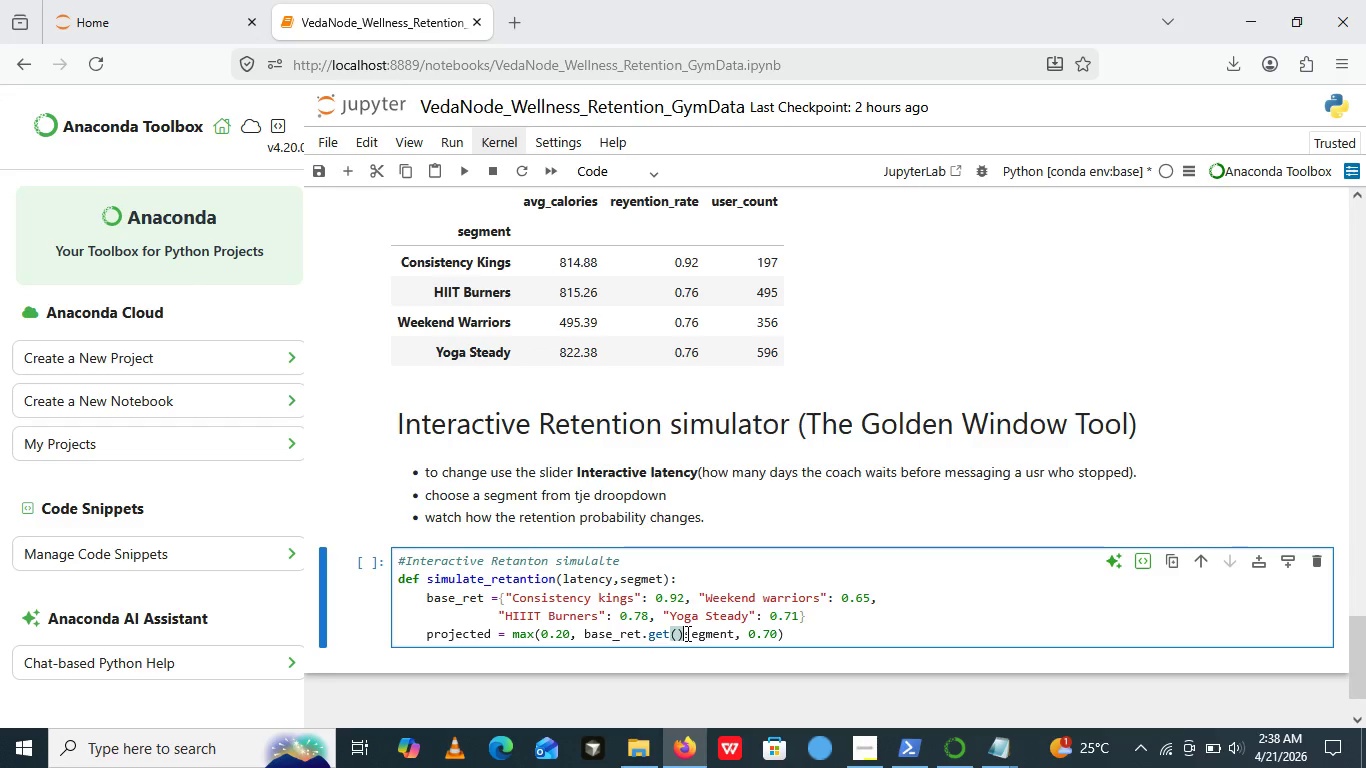 
left_click([686, 633])
 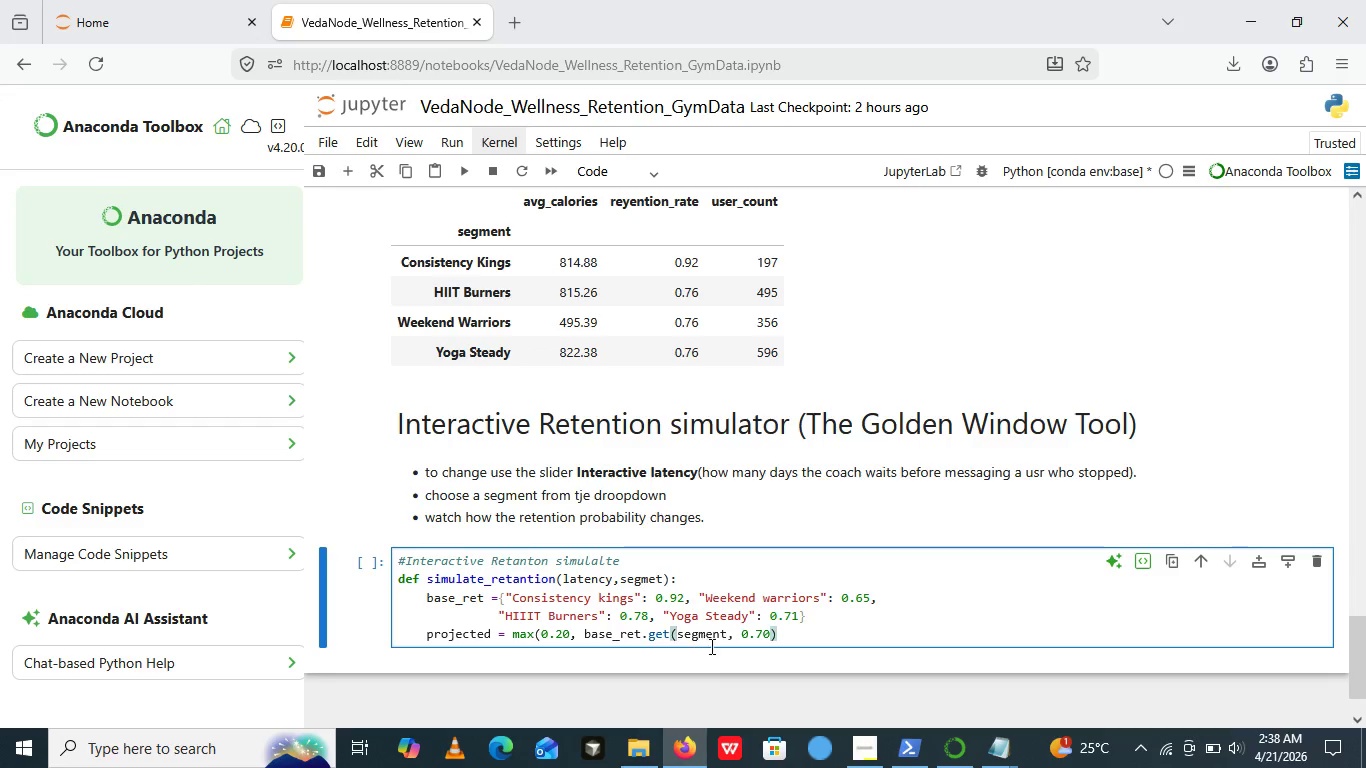 
key(Backspace)
 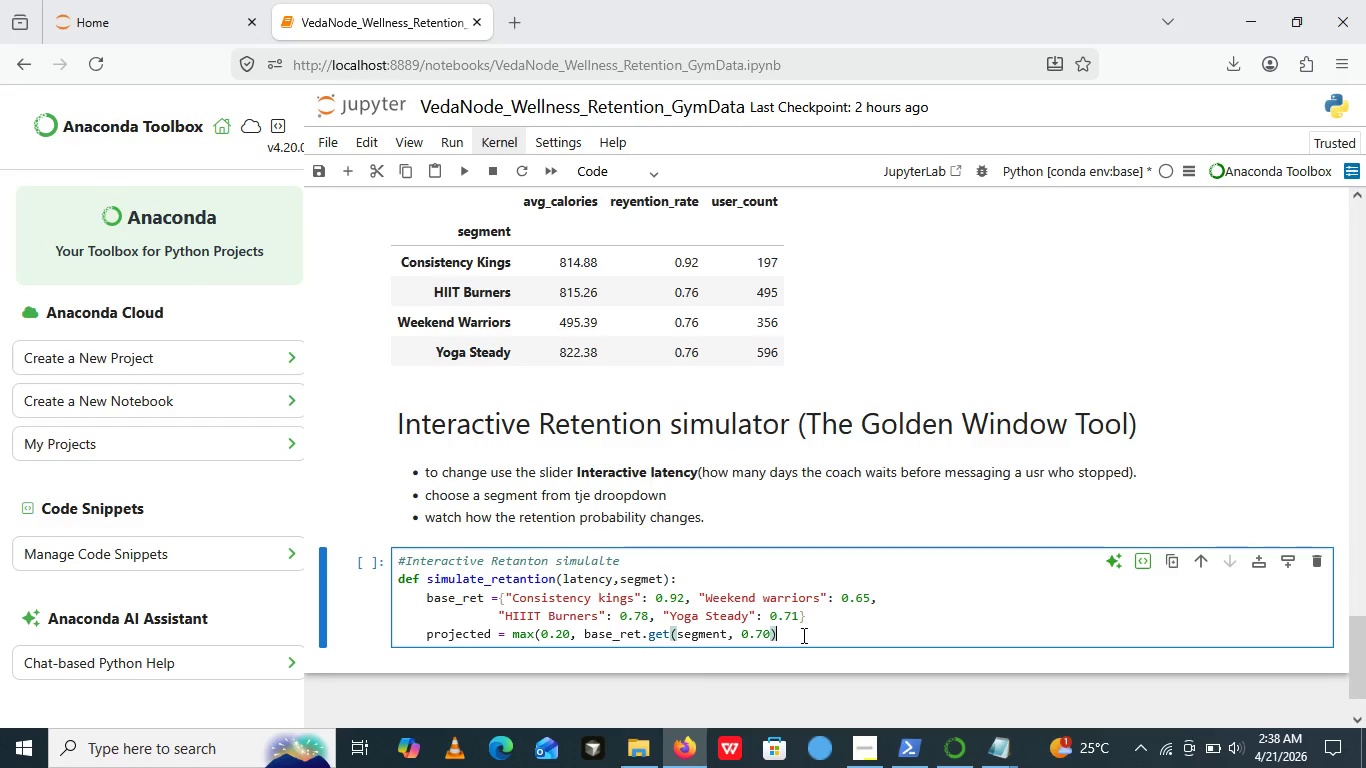 
left_click([802, 635])
 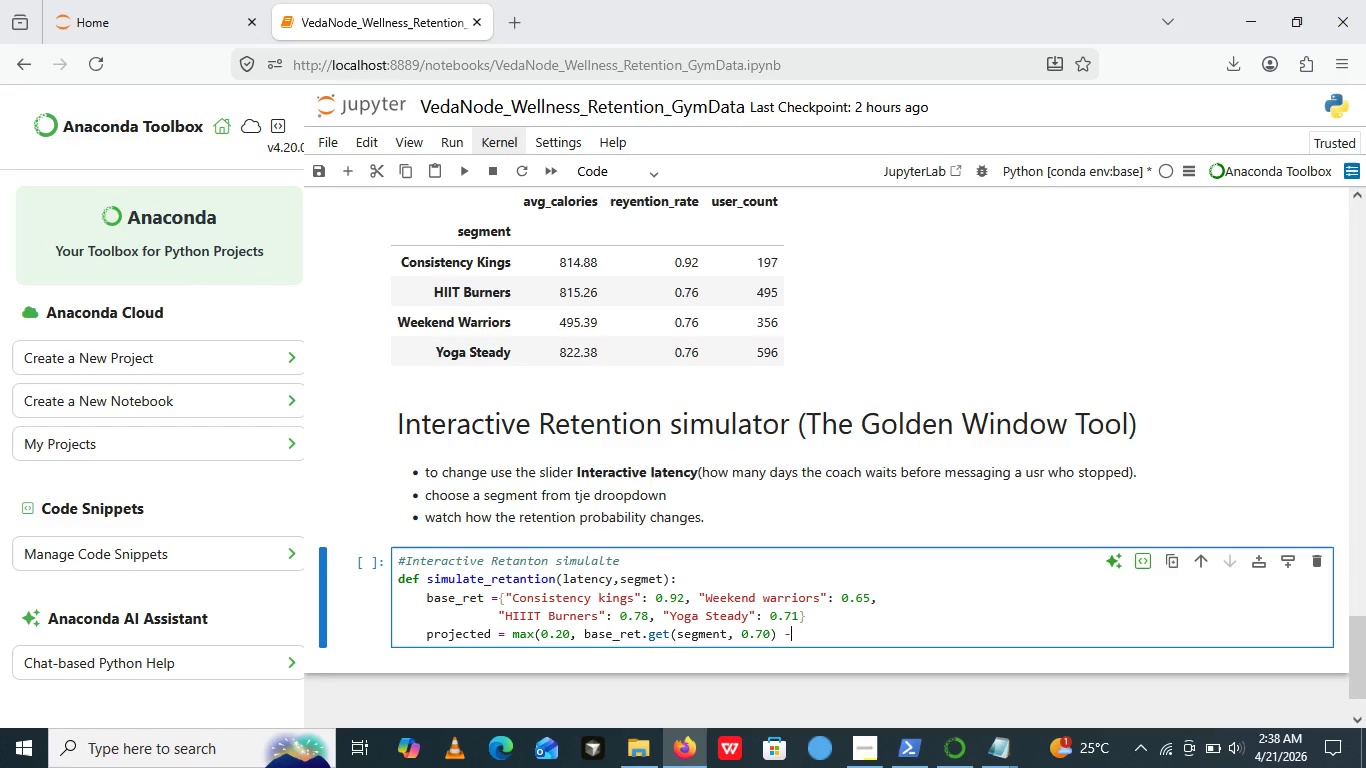 
type( - latency * 0.0)
 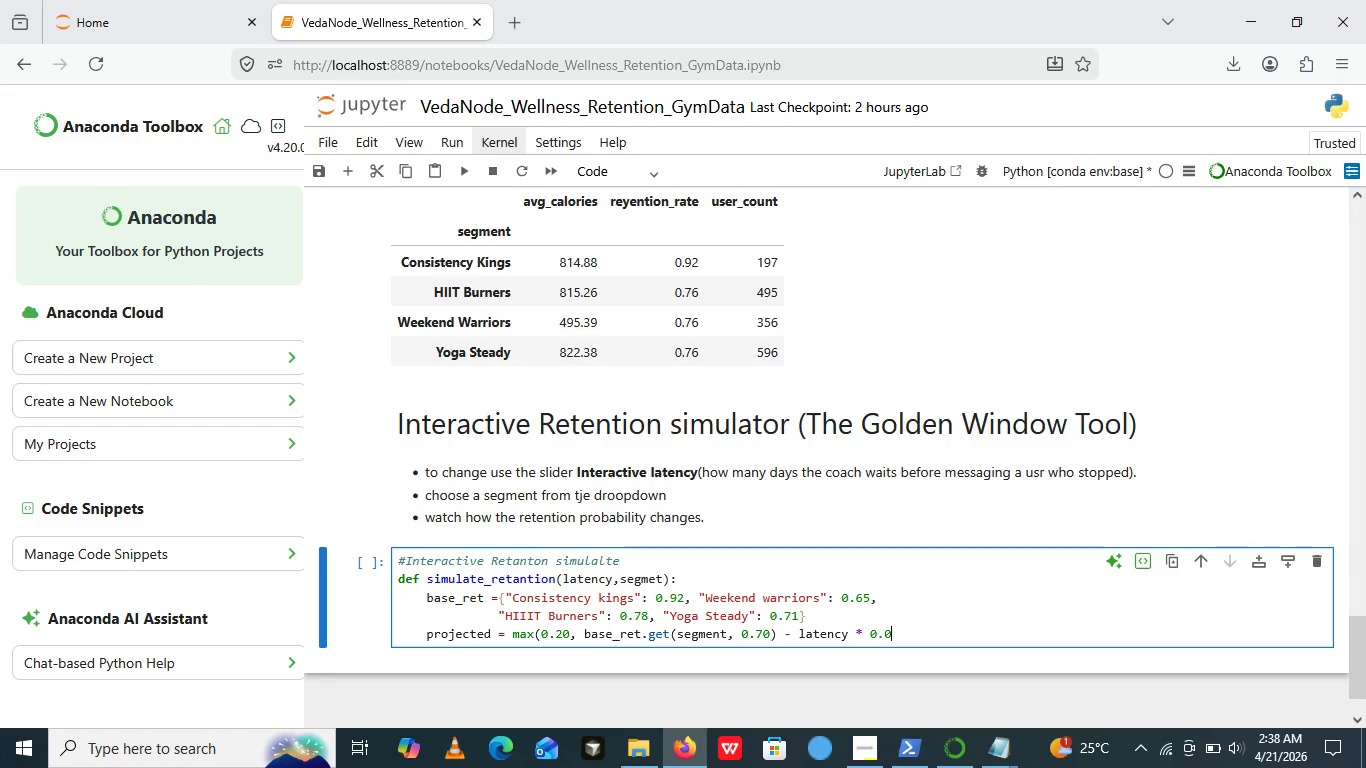 
wait(6.72)
 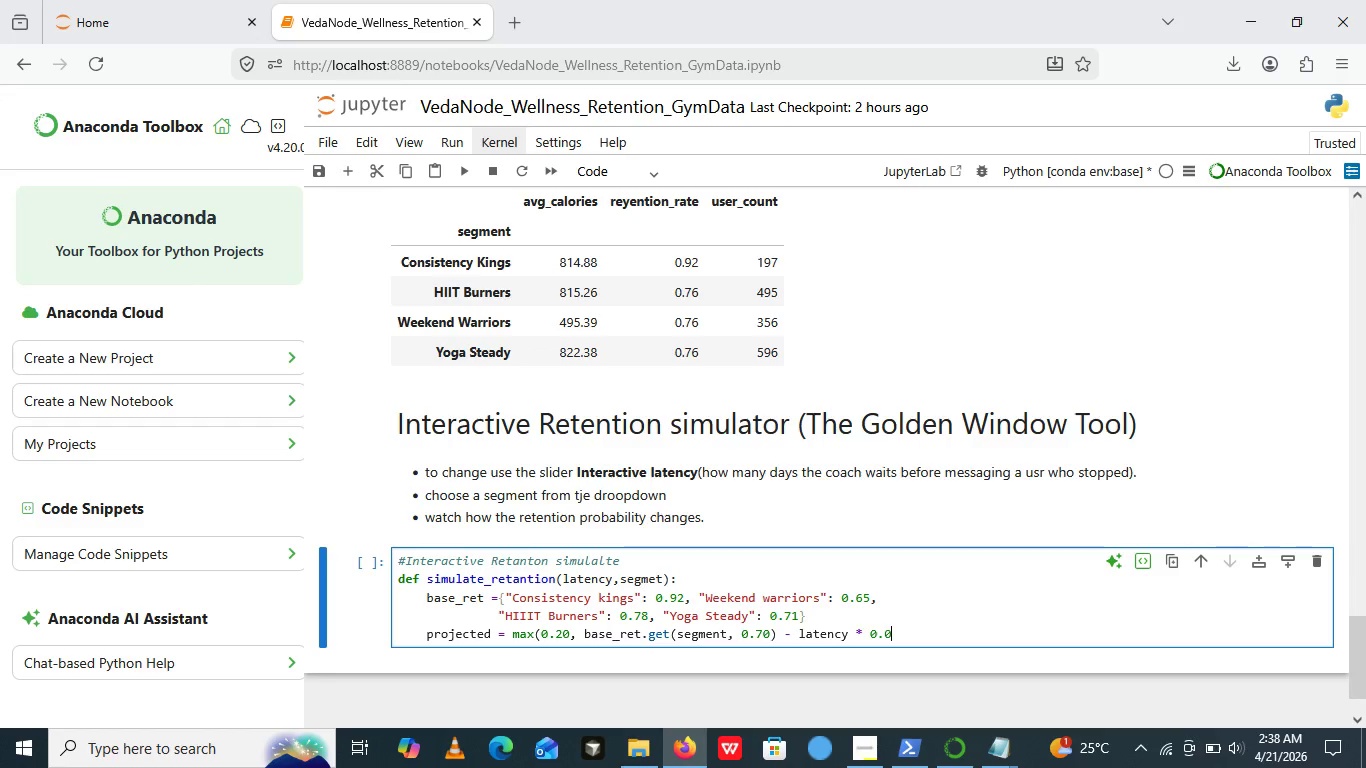 
type(85))
 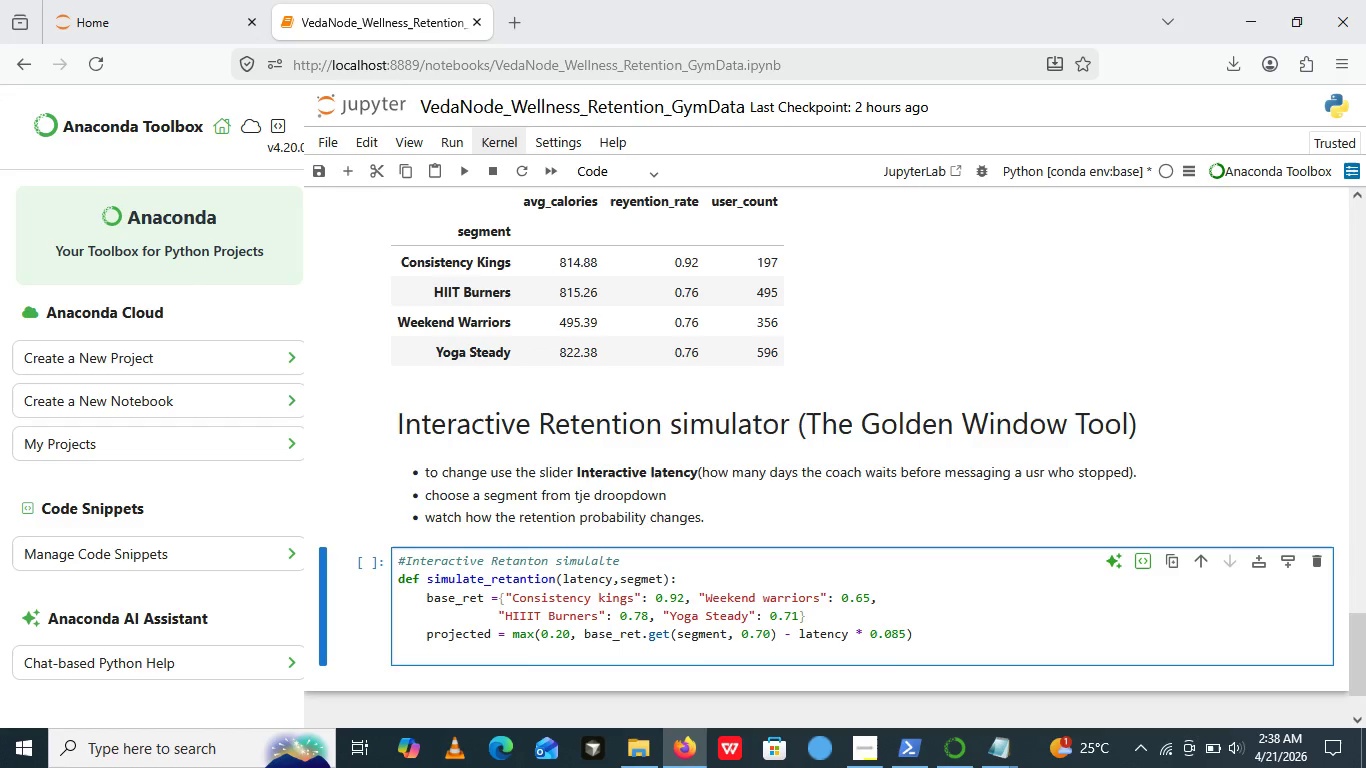 
key(Enter)
 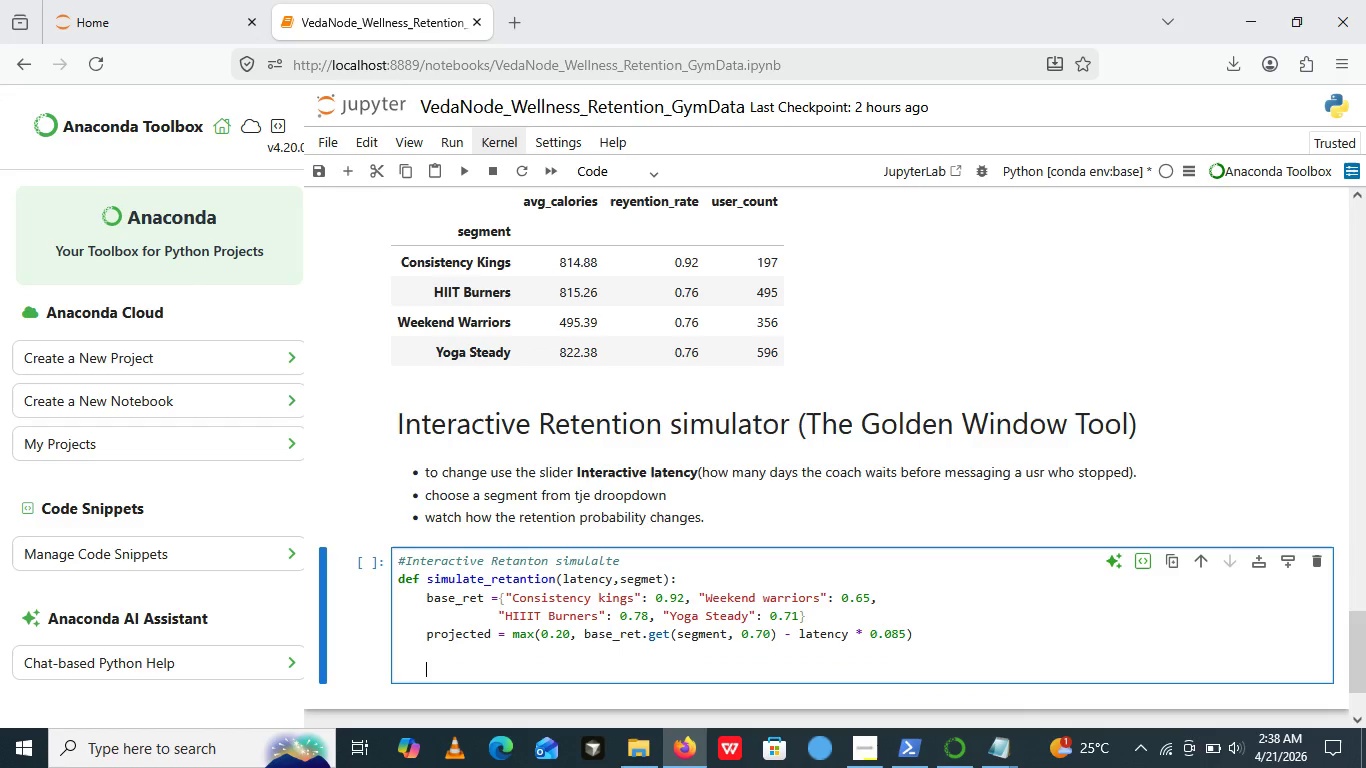 
key(Enter)
 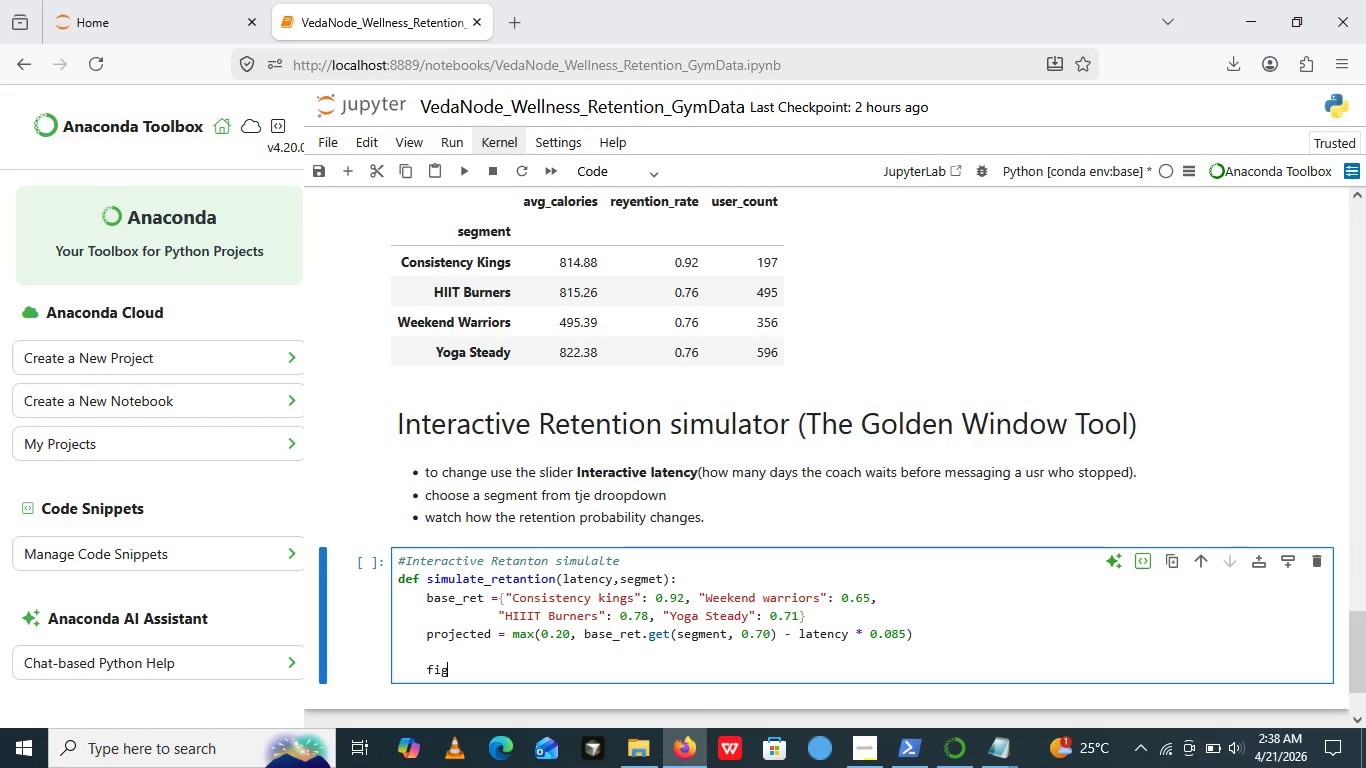 
type(fig=px.bar())
 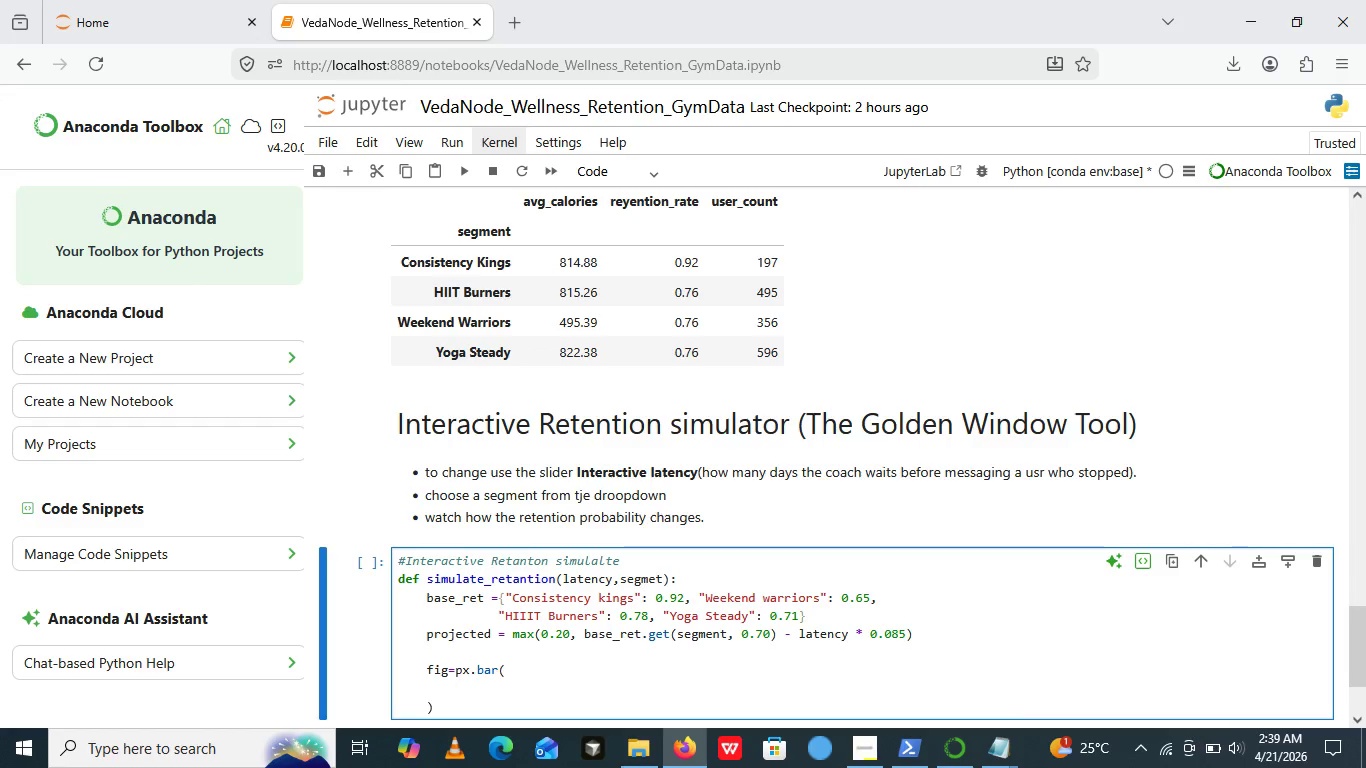 
key(ArrowLeft)
 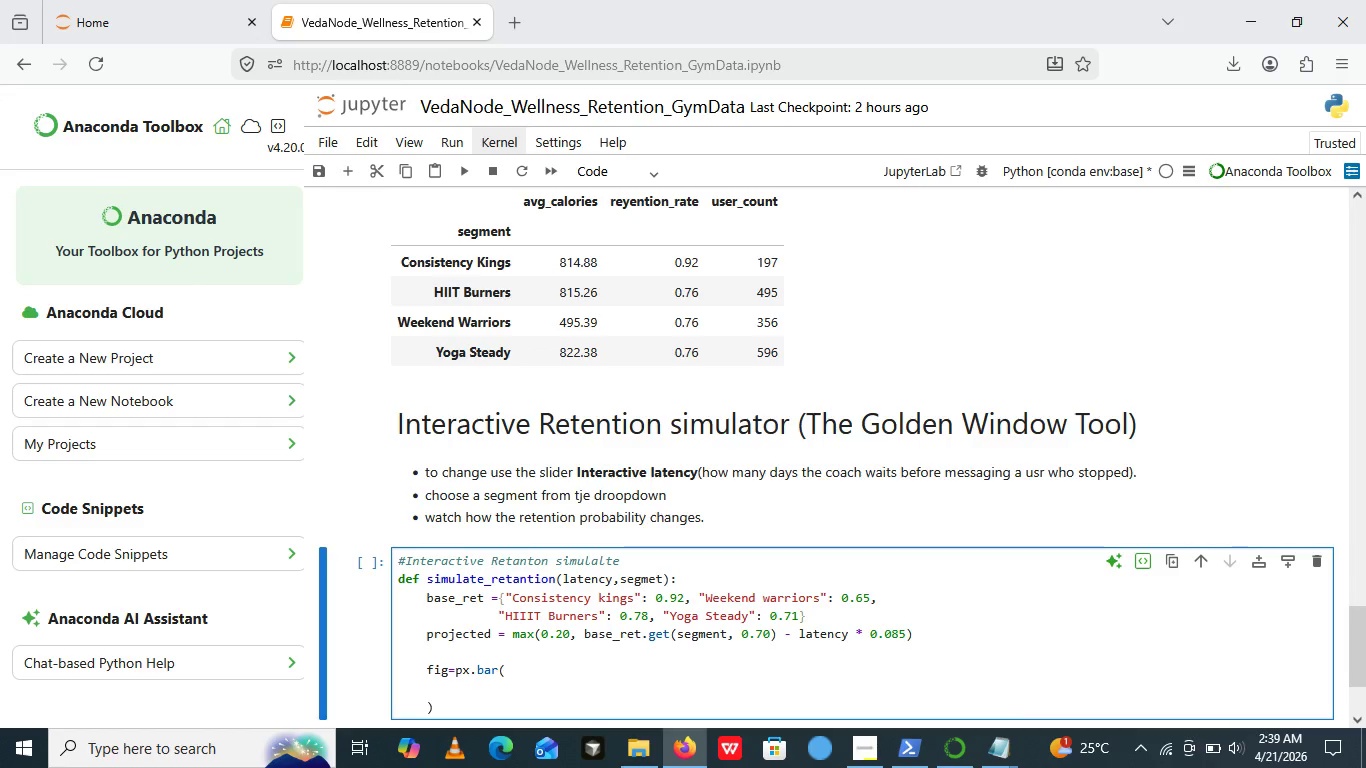 
key(Enter)
 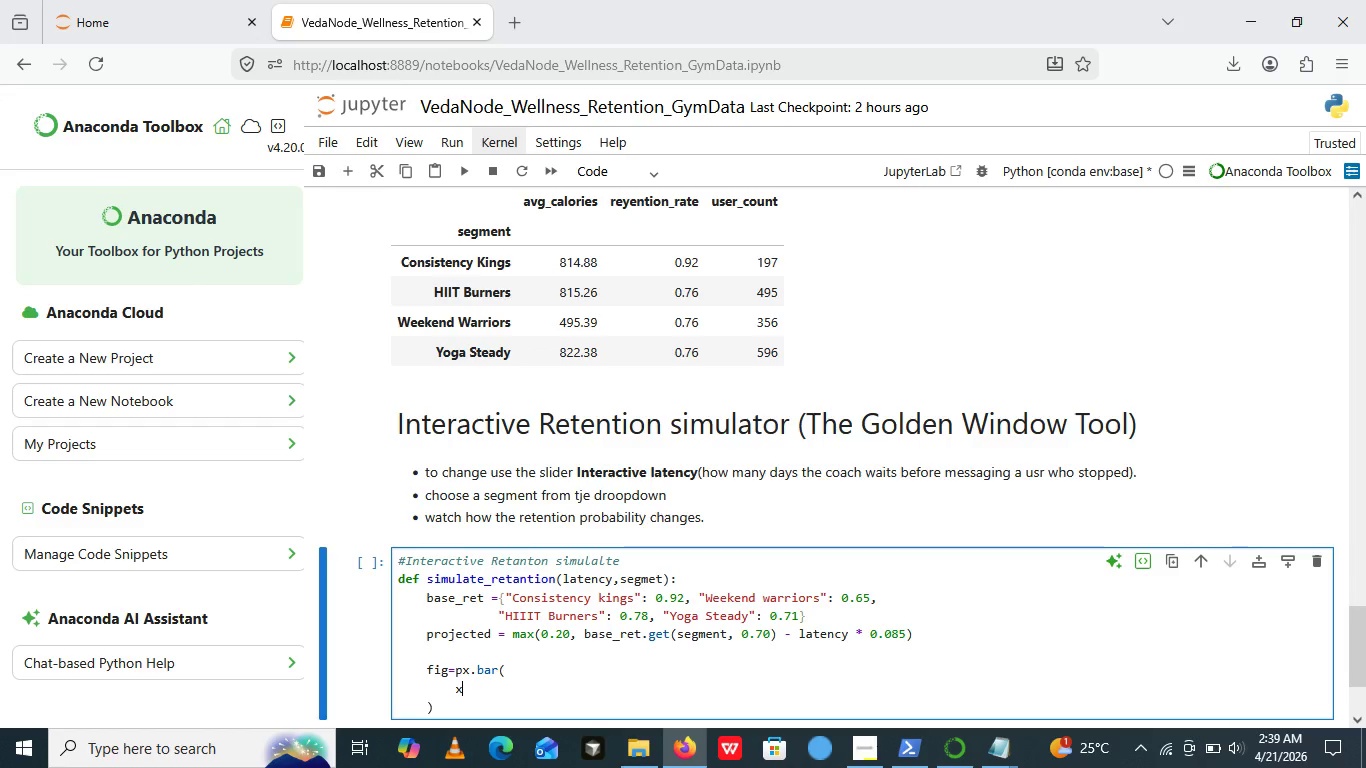 
key(X)
 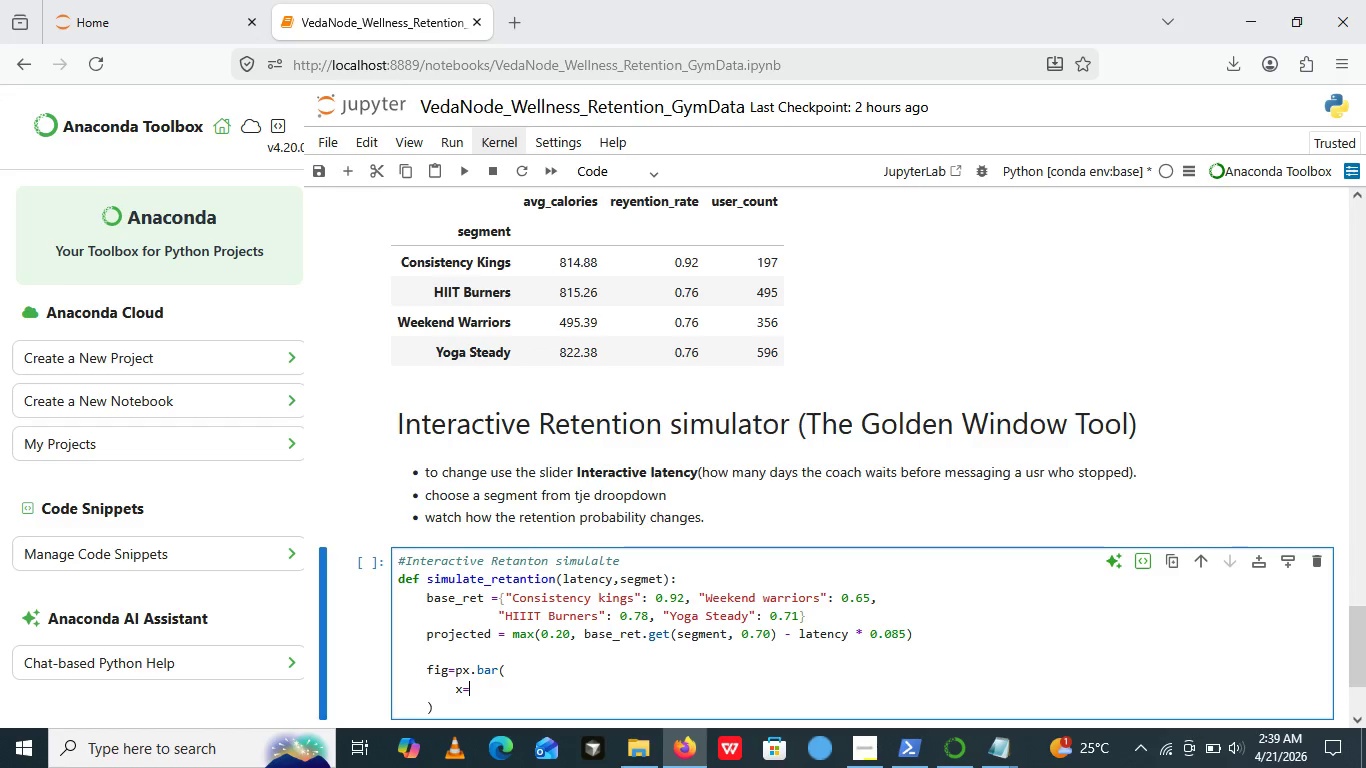 
key(Equal)
 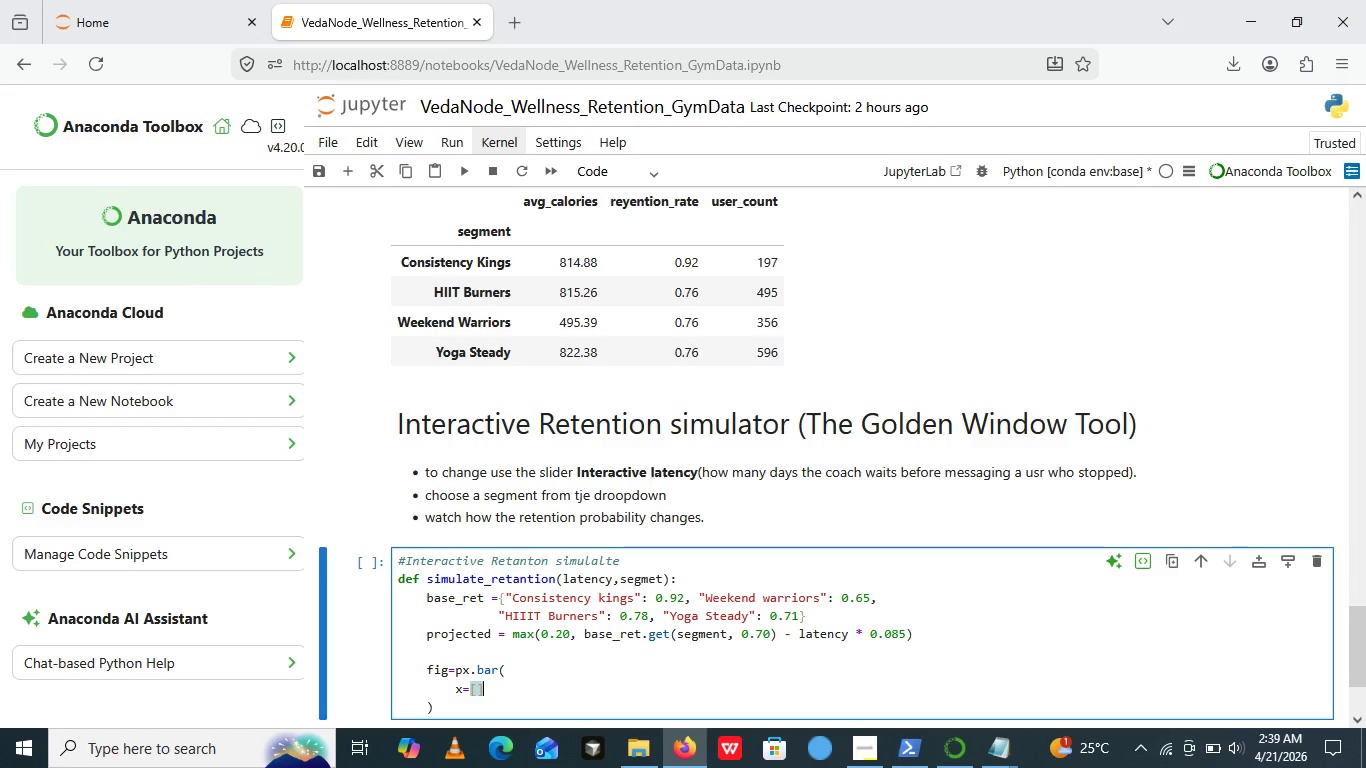 
key(BracketLeft)
 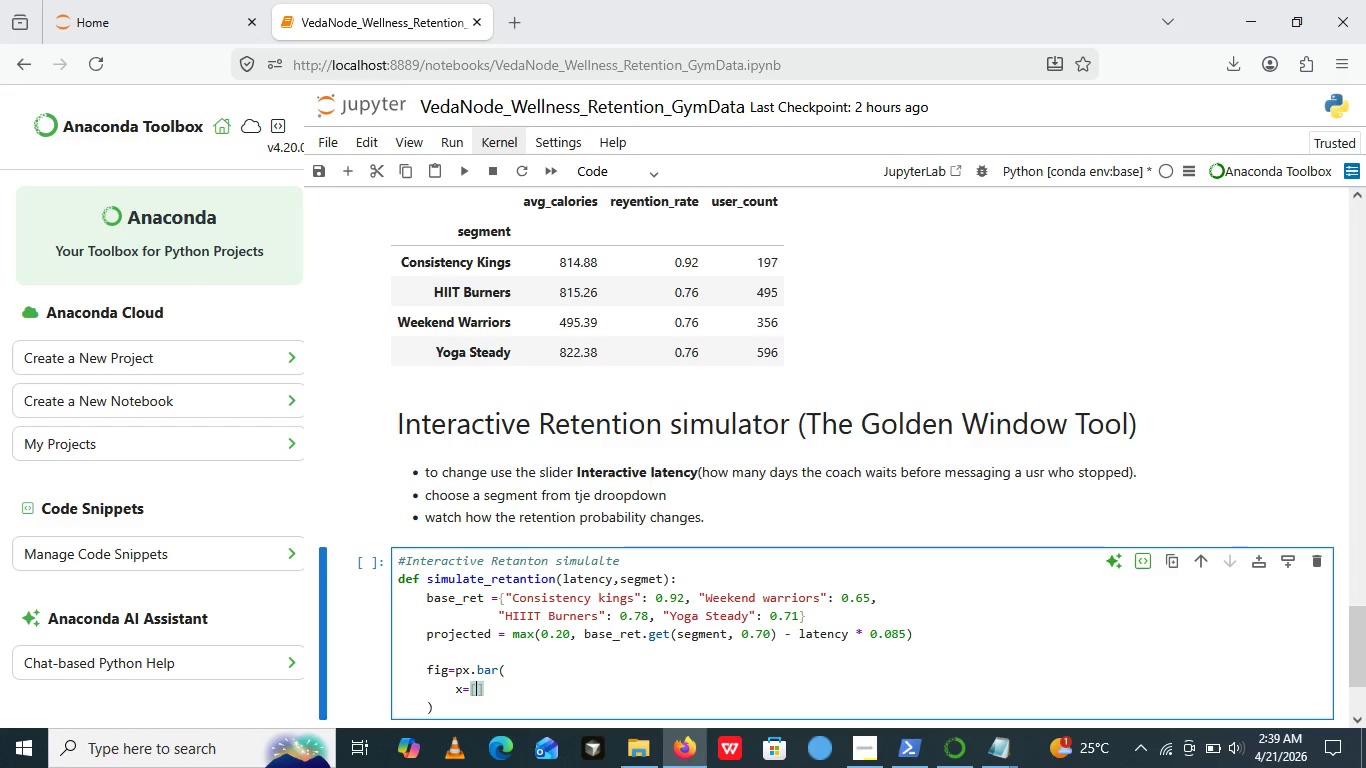 
key(BracketRight)
 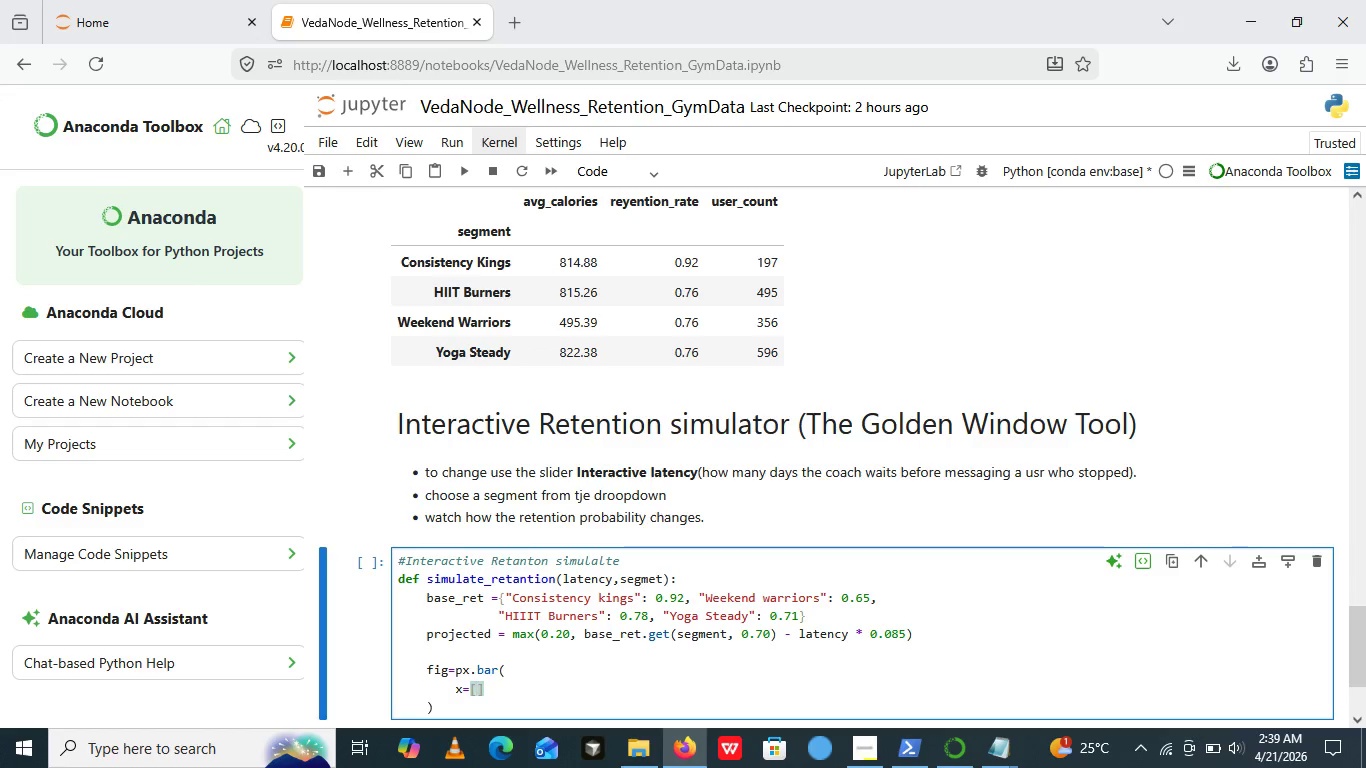 
key(ArrowLeft)
 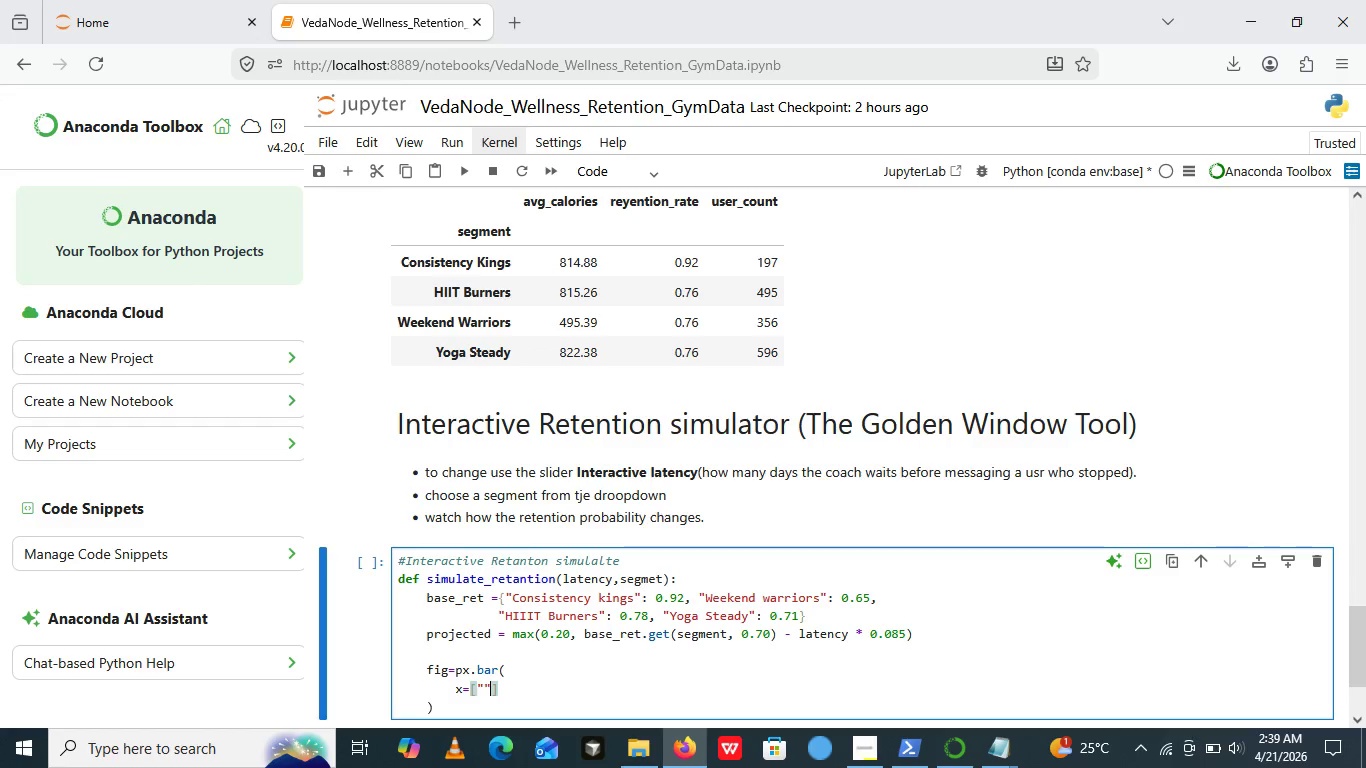 
key(Shift+Quote)
 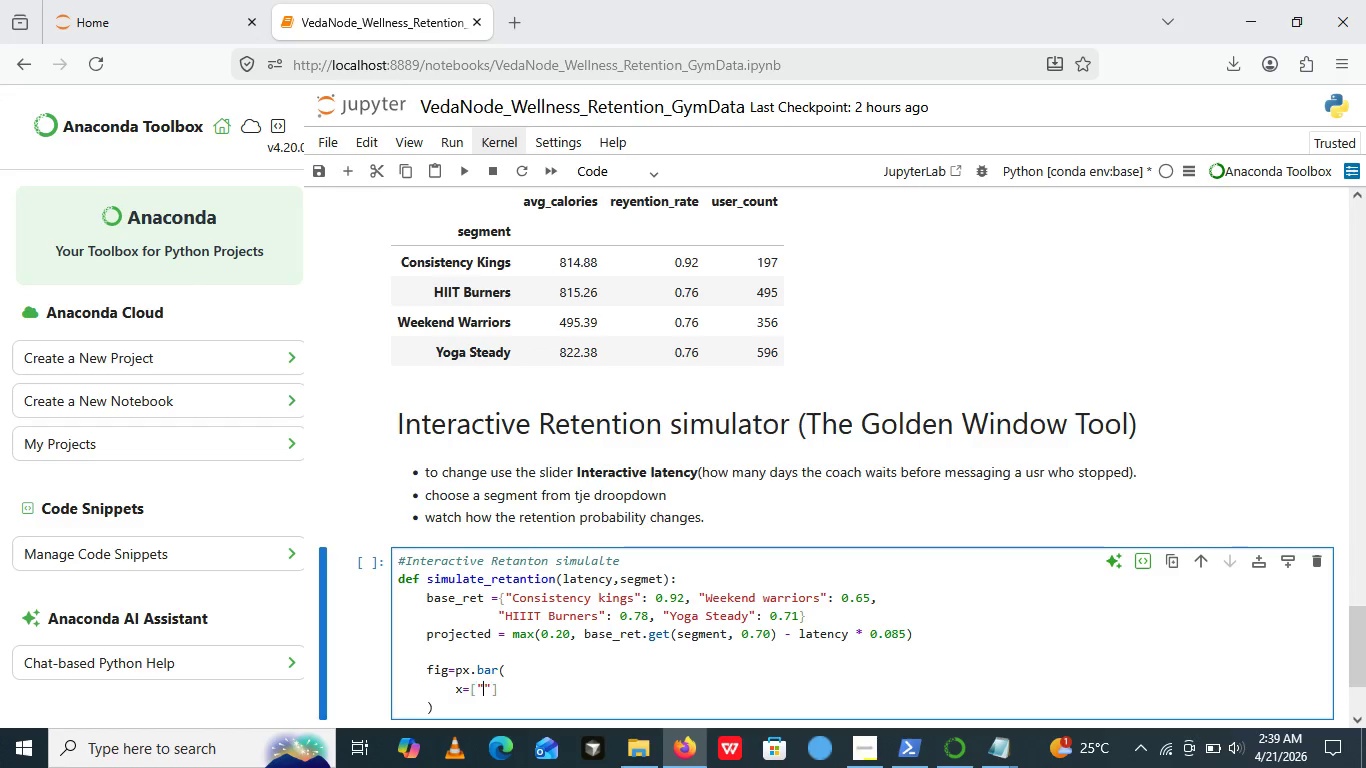 
key(Shift+Quote)
 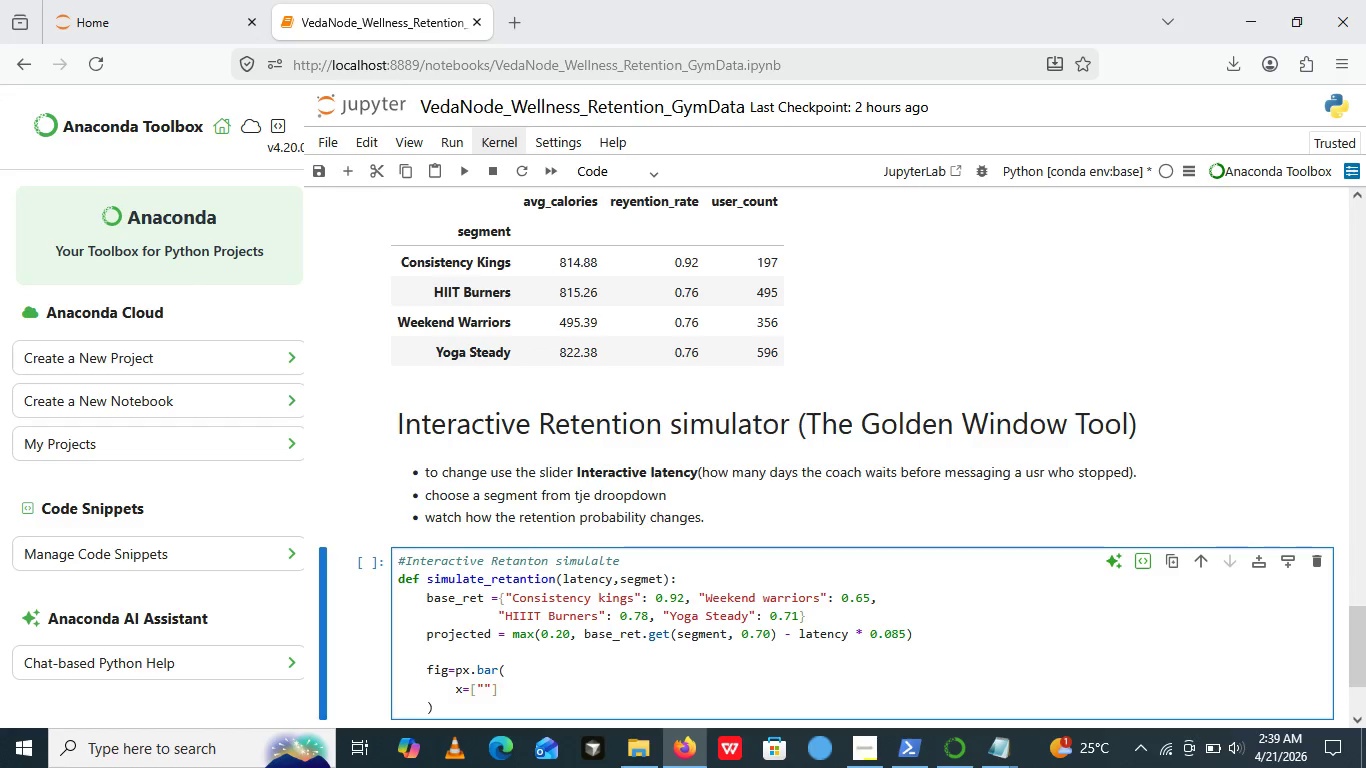 
key(ArrowLeft)
 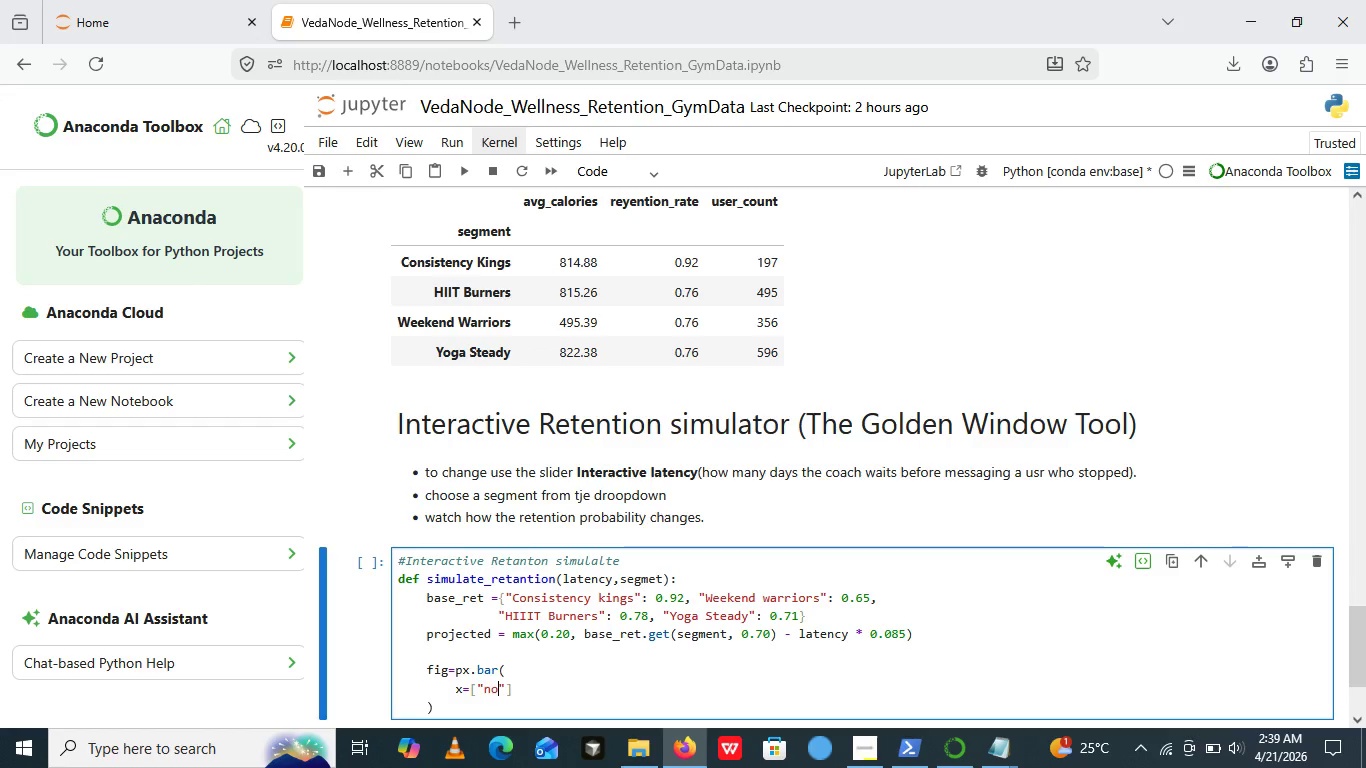 
type(no)
key(Backspace)
key(Backspace)
type(No Interactive)
 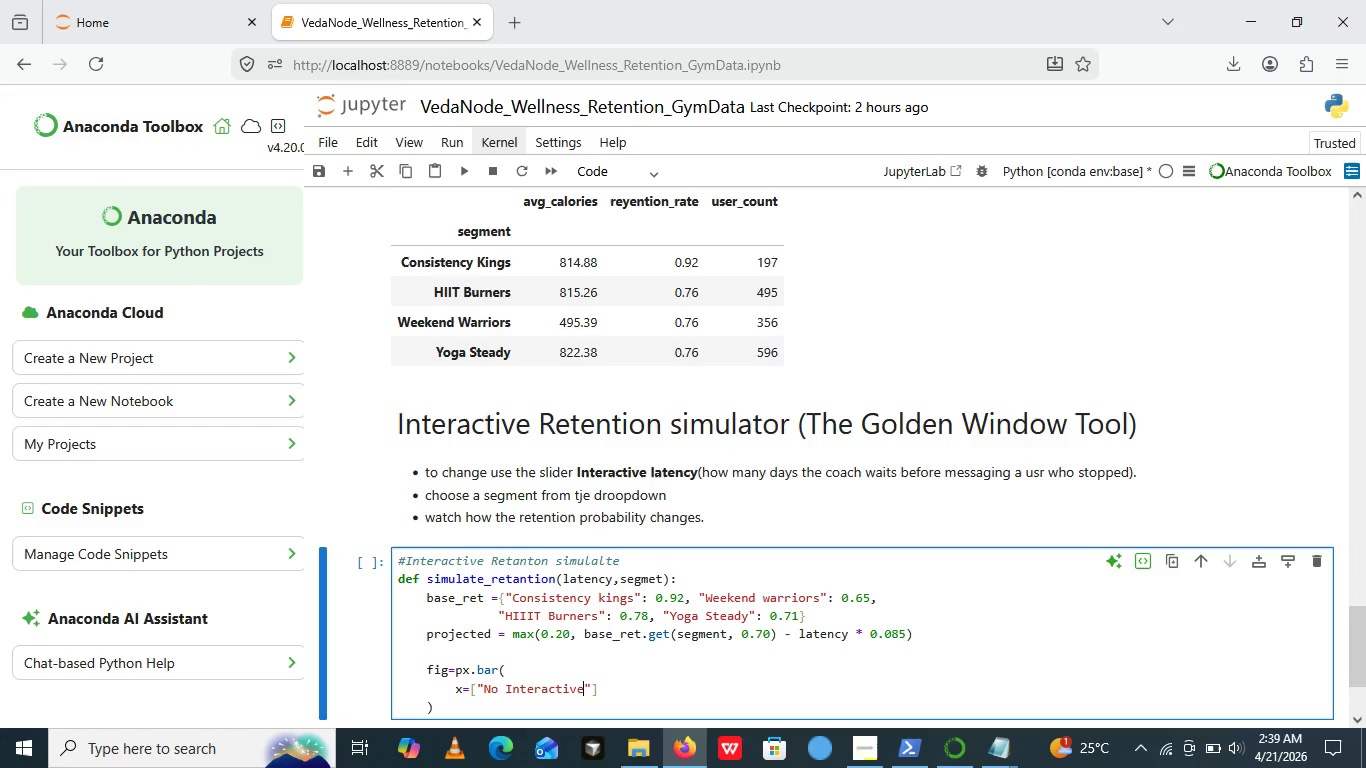 
key(Backspace)
key(Backspace)
key(Backspace)
key(Backspace)
key(Backspace)
key(Backspace)
type(vantion)
 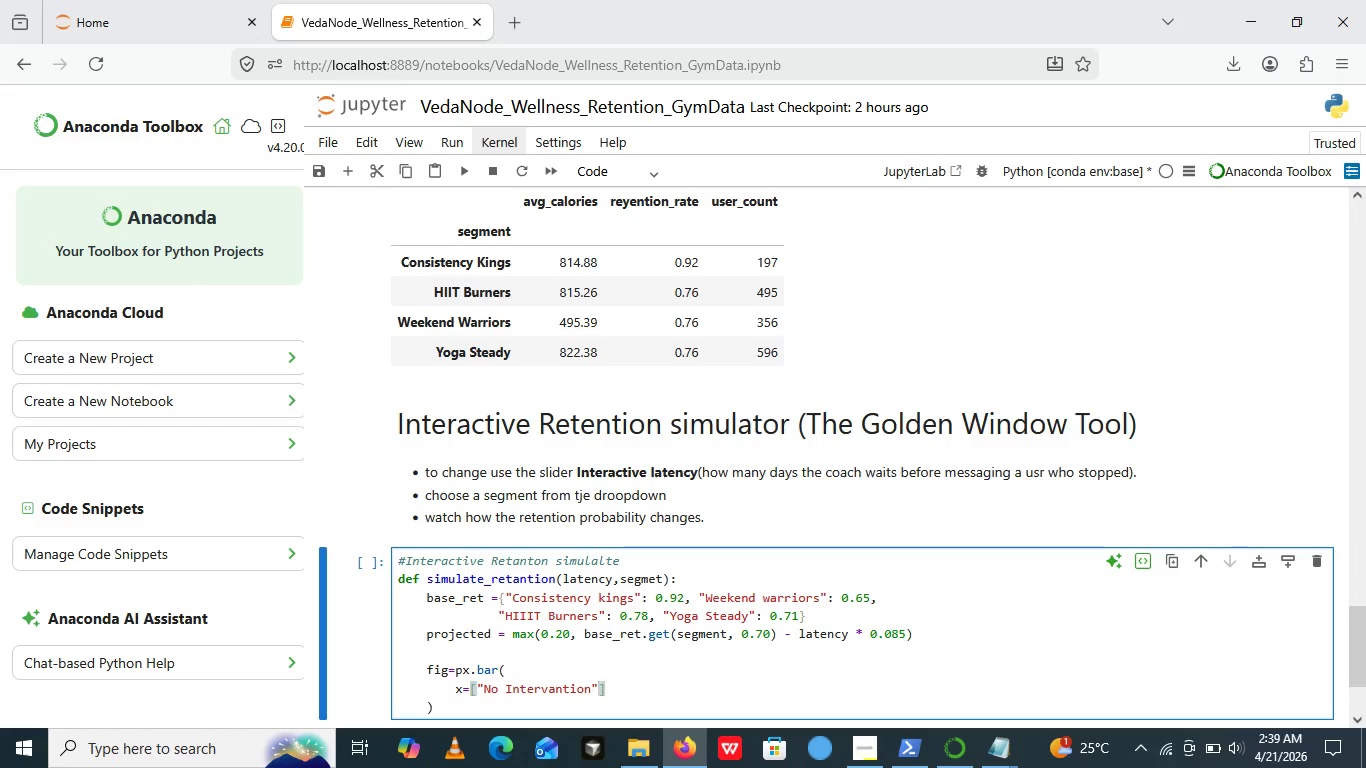 
key(ArrowRight)
 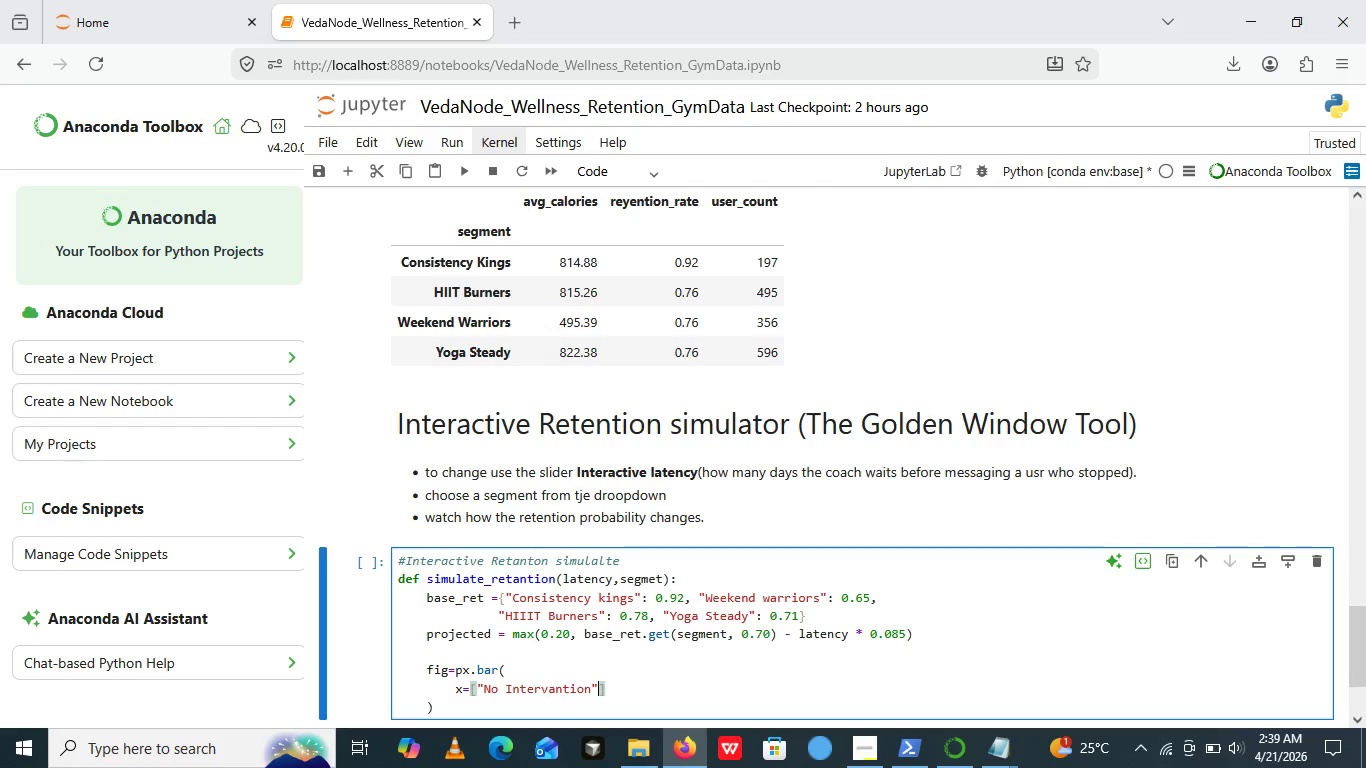 
wait(8.91)
 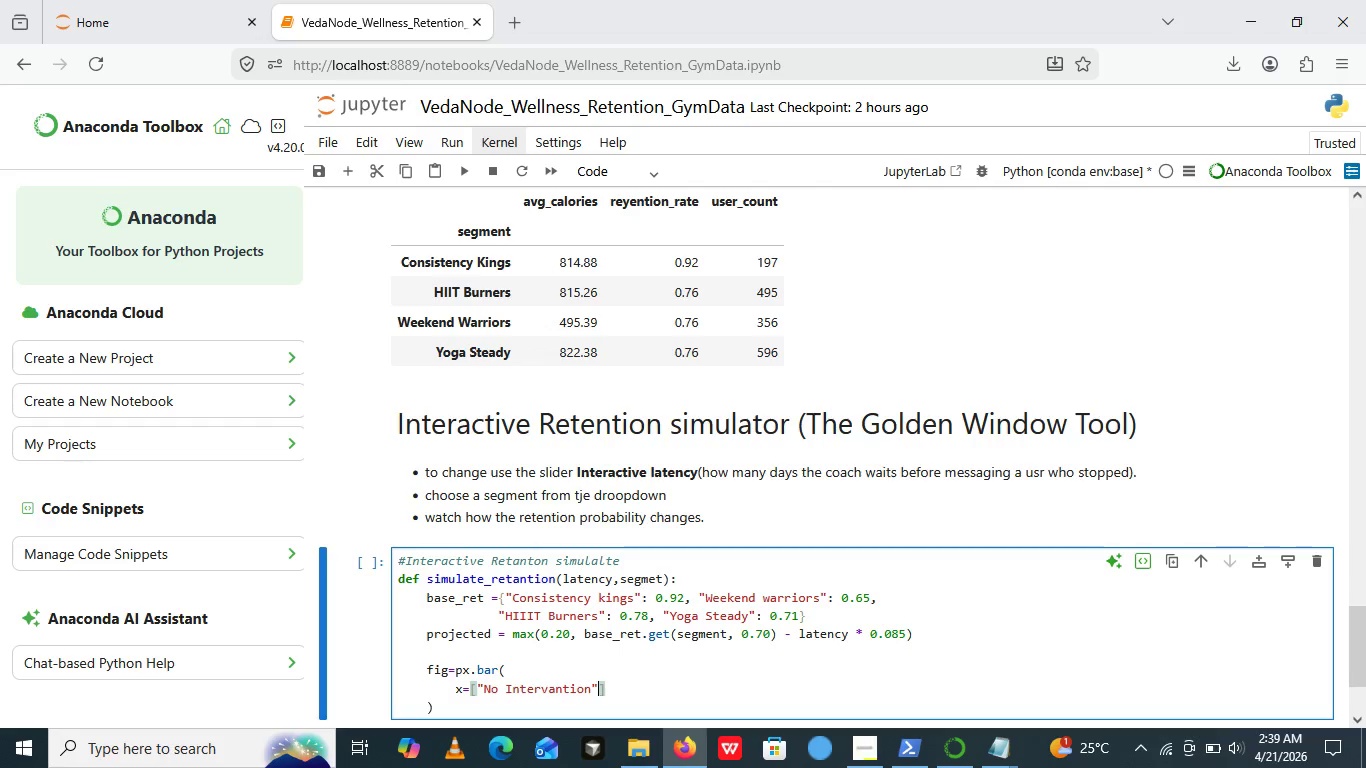 
key(Comma)
 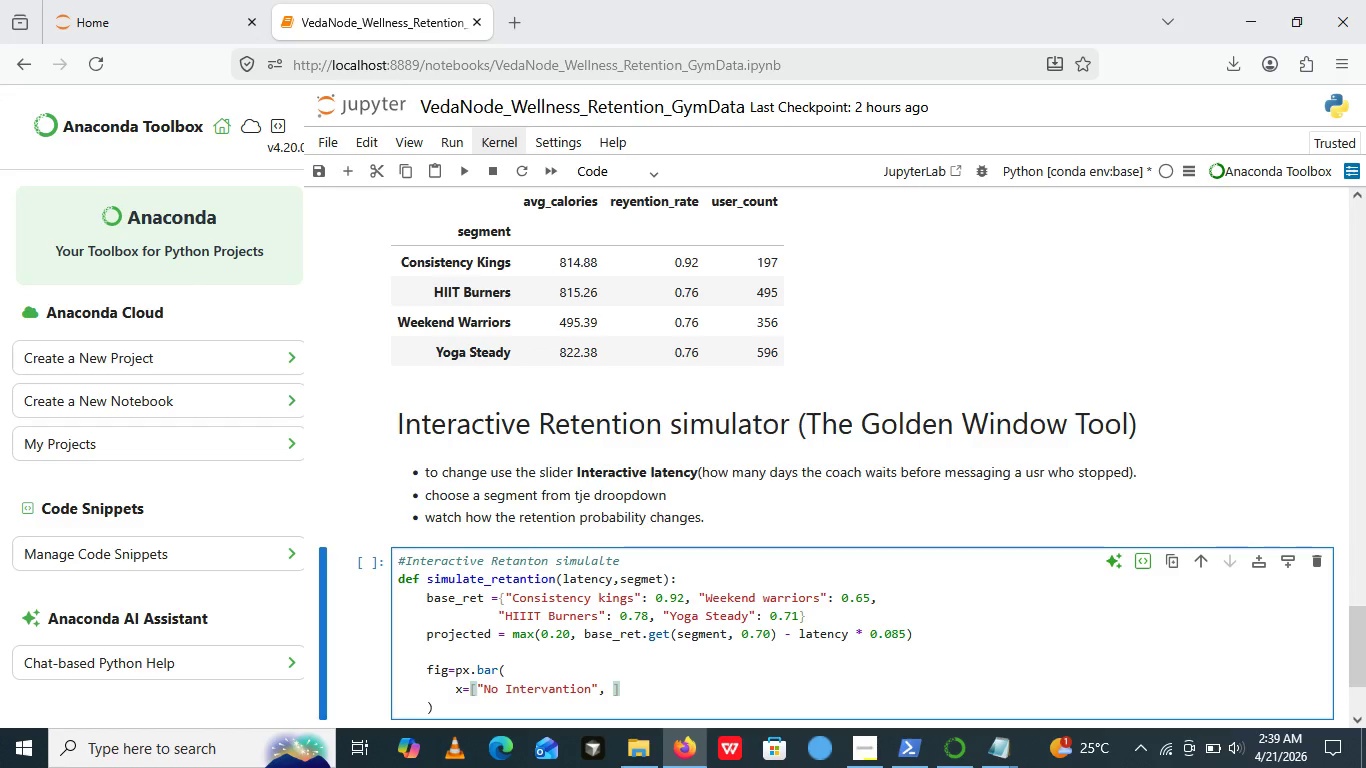 
key(Space)
 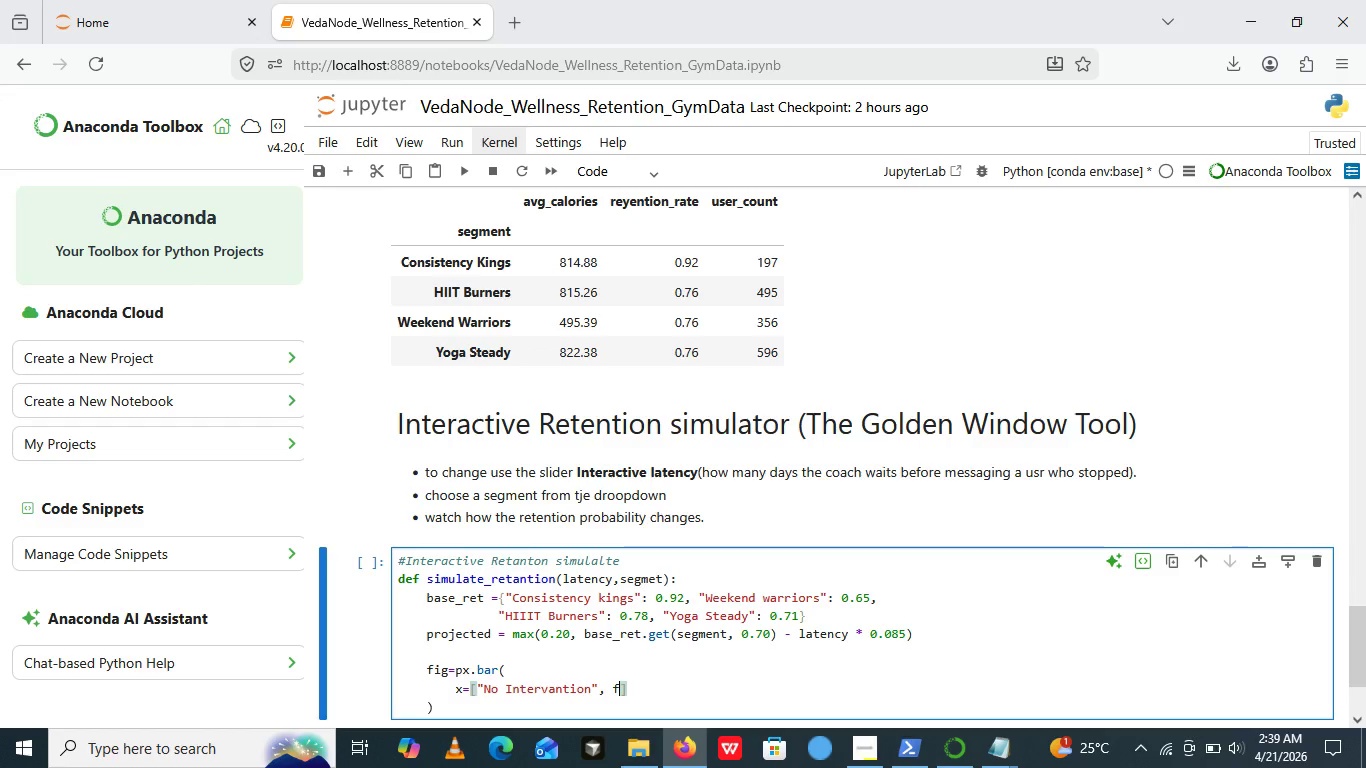 
key(F)
 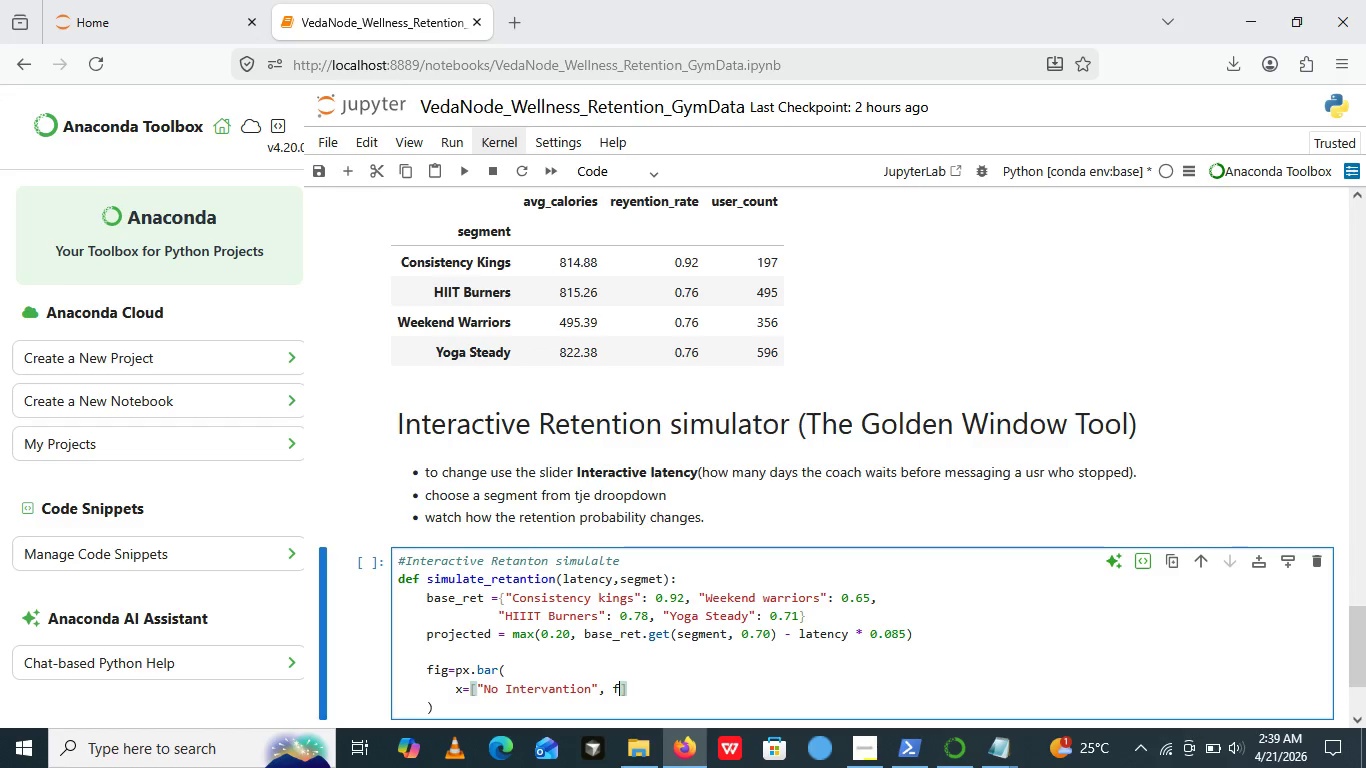 
wait(5.66)
 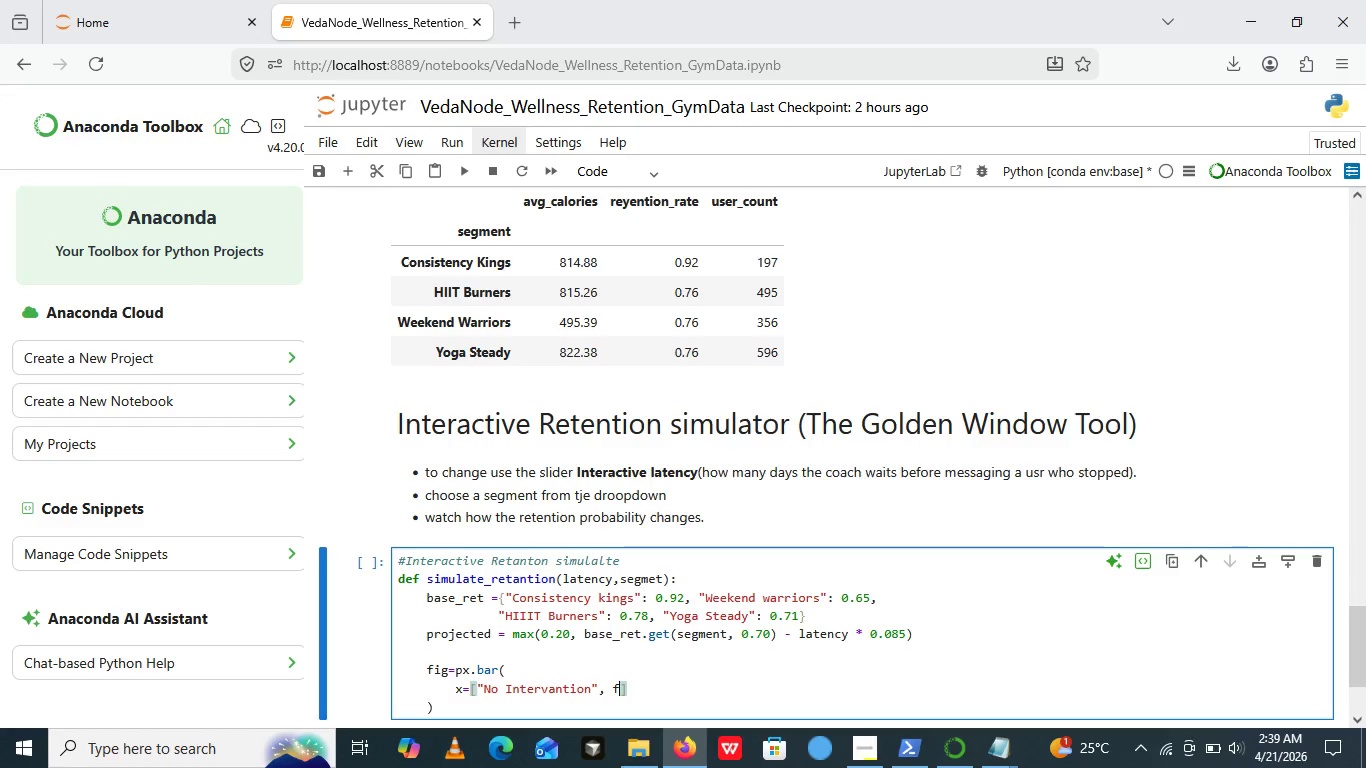 
key(F)
 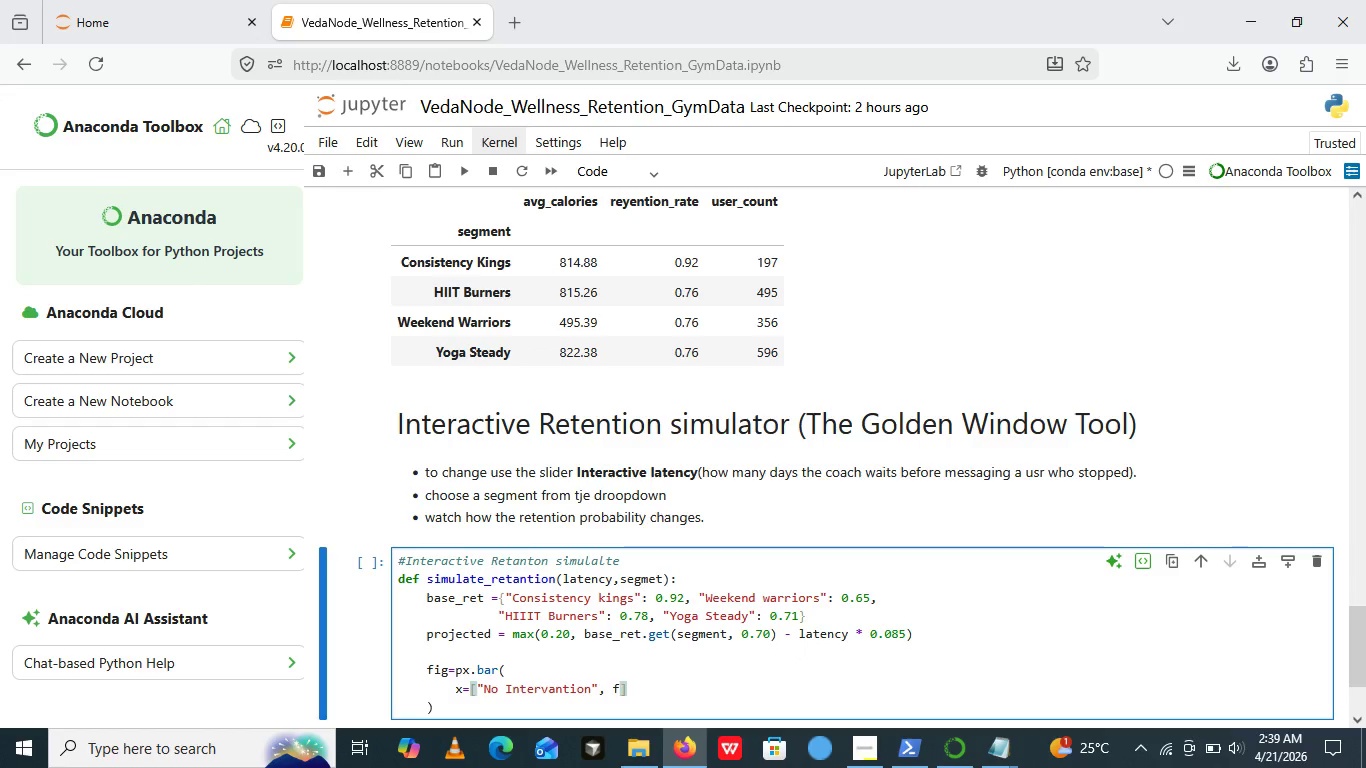 
key(Backspace)
 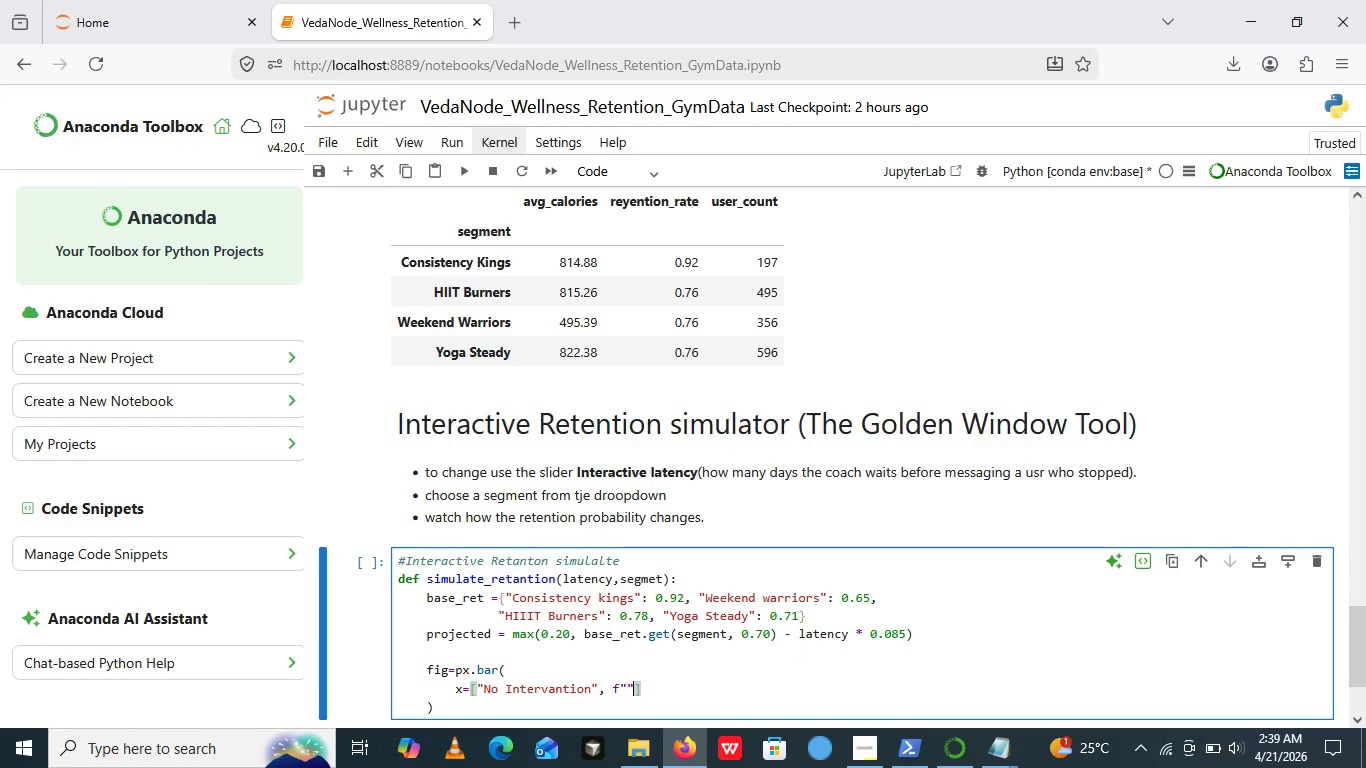 
key(Shift+Quote)
 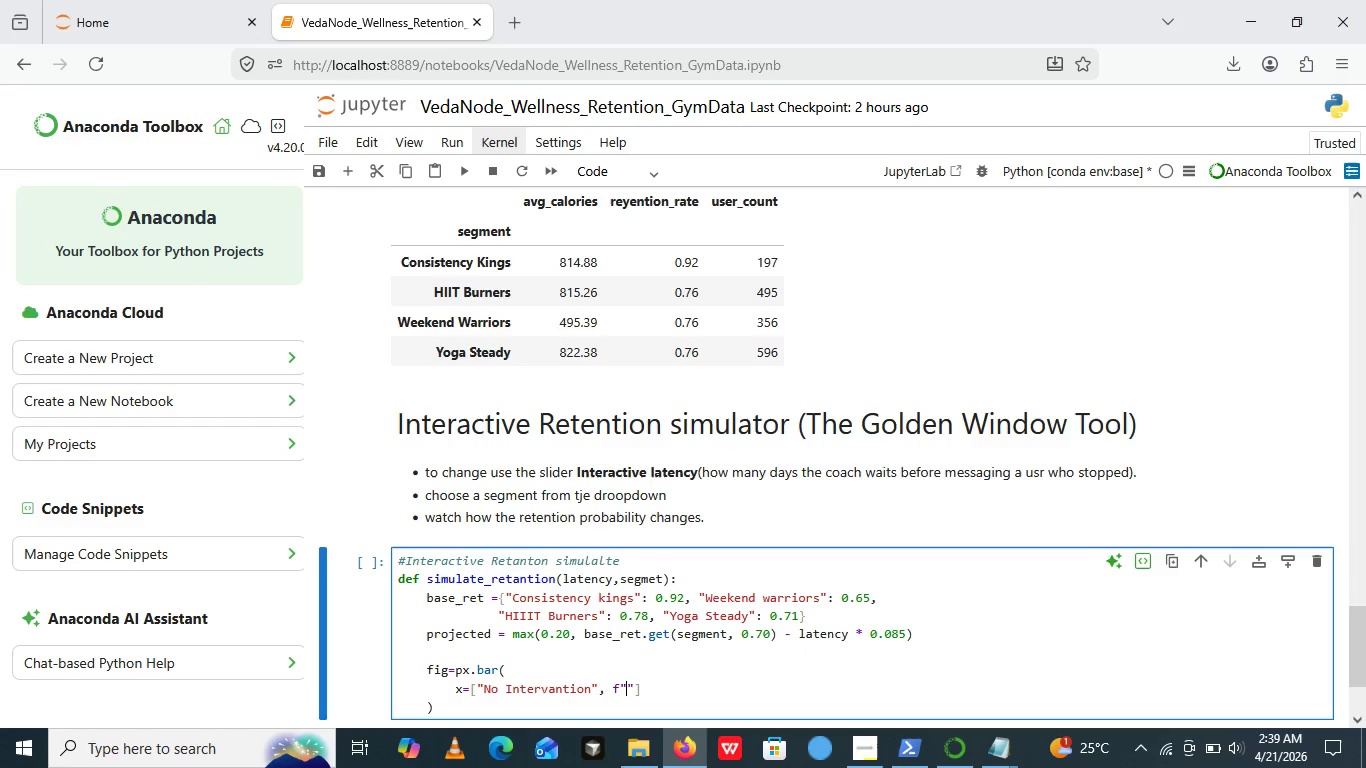 
key(Shift+Quote)
 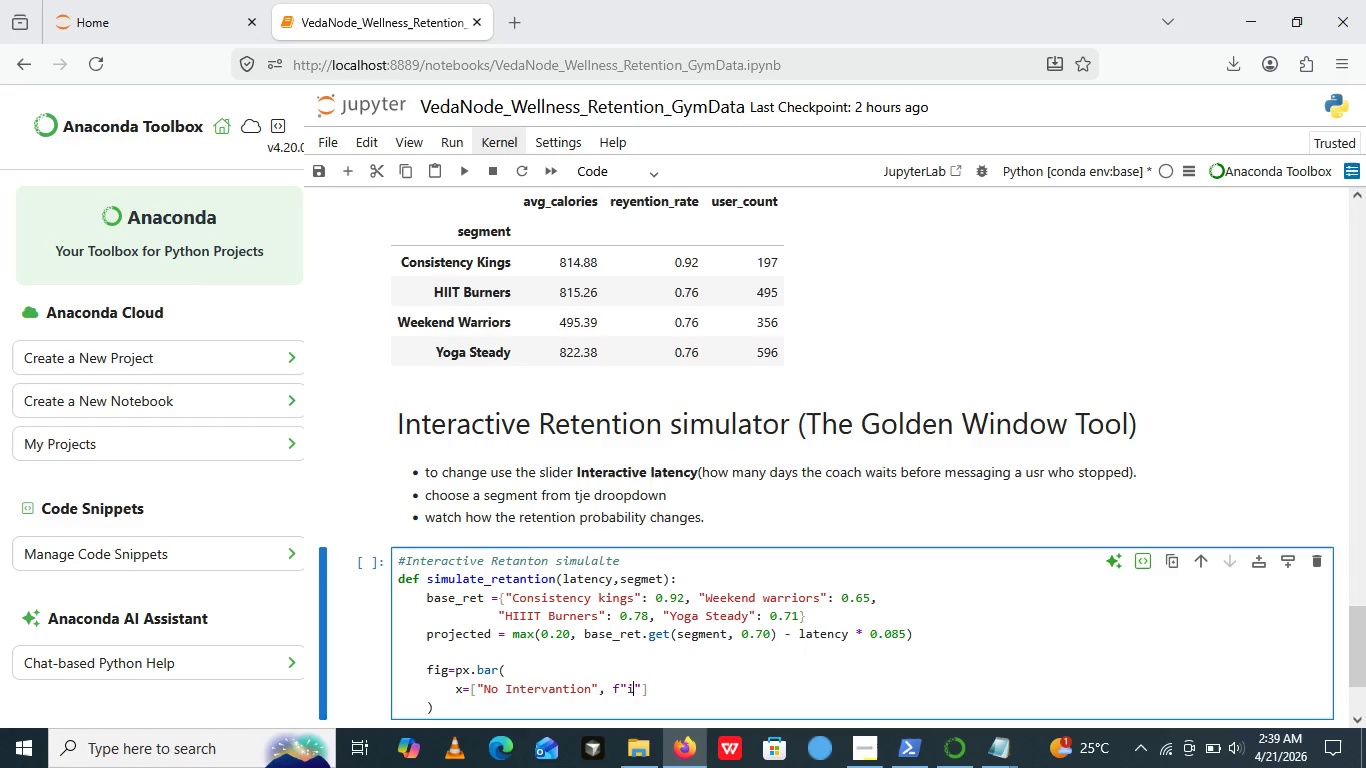 
key(ArrowLeft)
 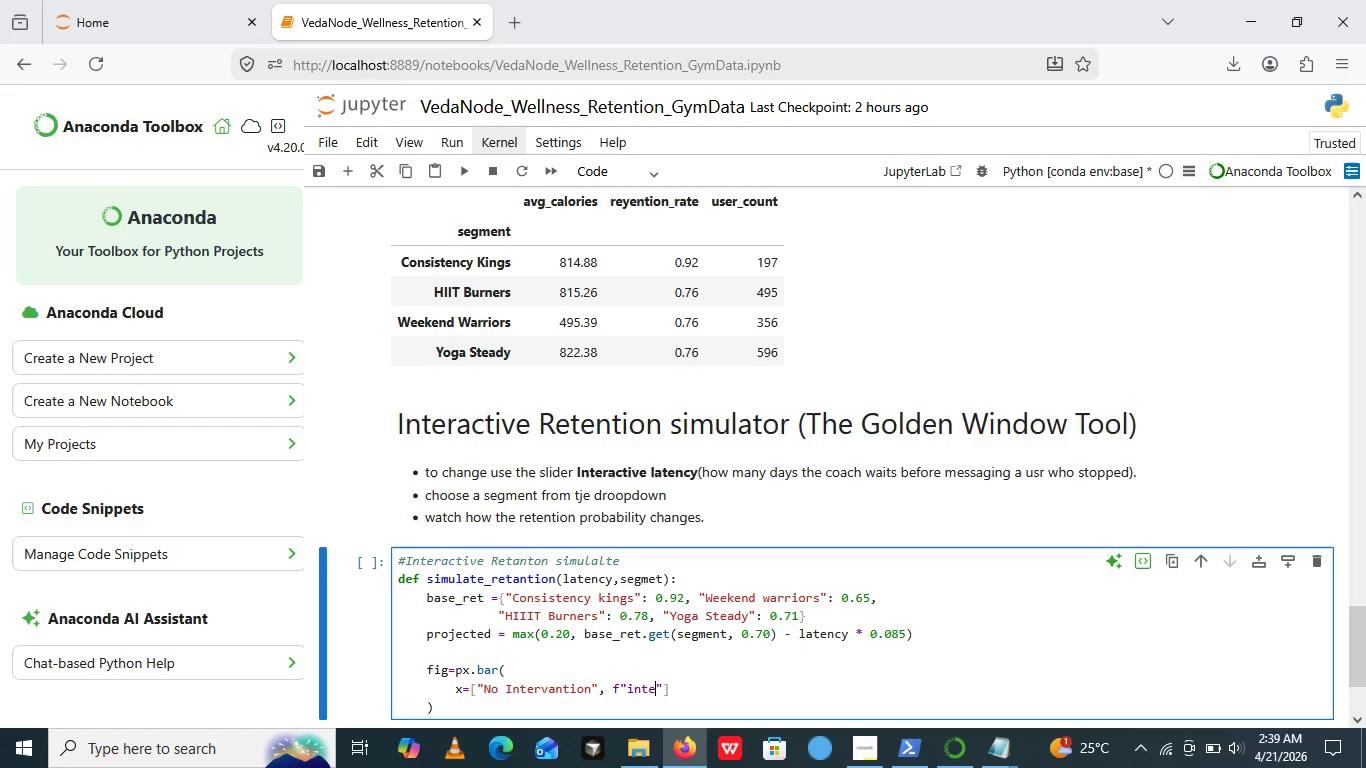 
type(intervantionn after)
 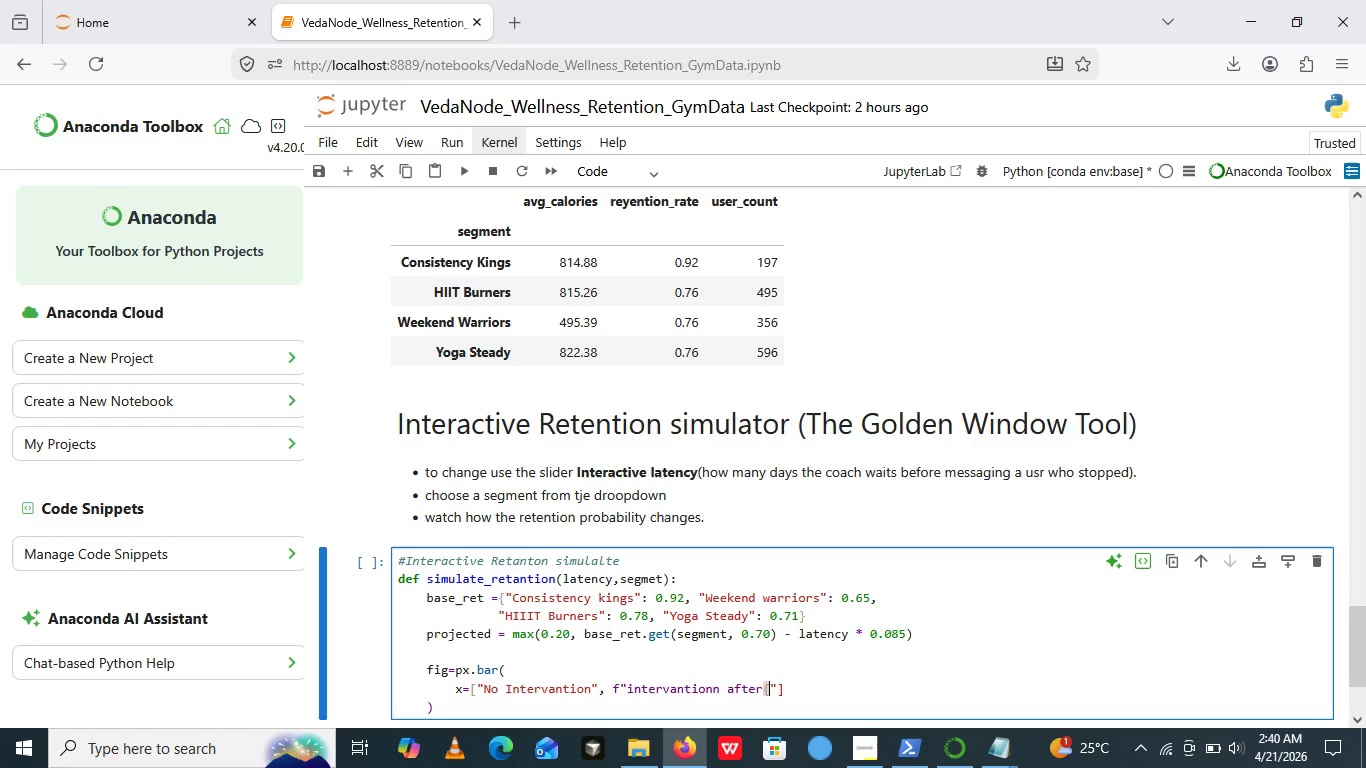 
key(Shift+BracketLeft)
 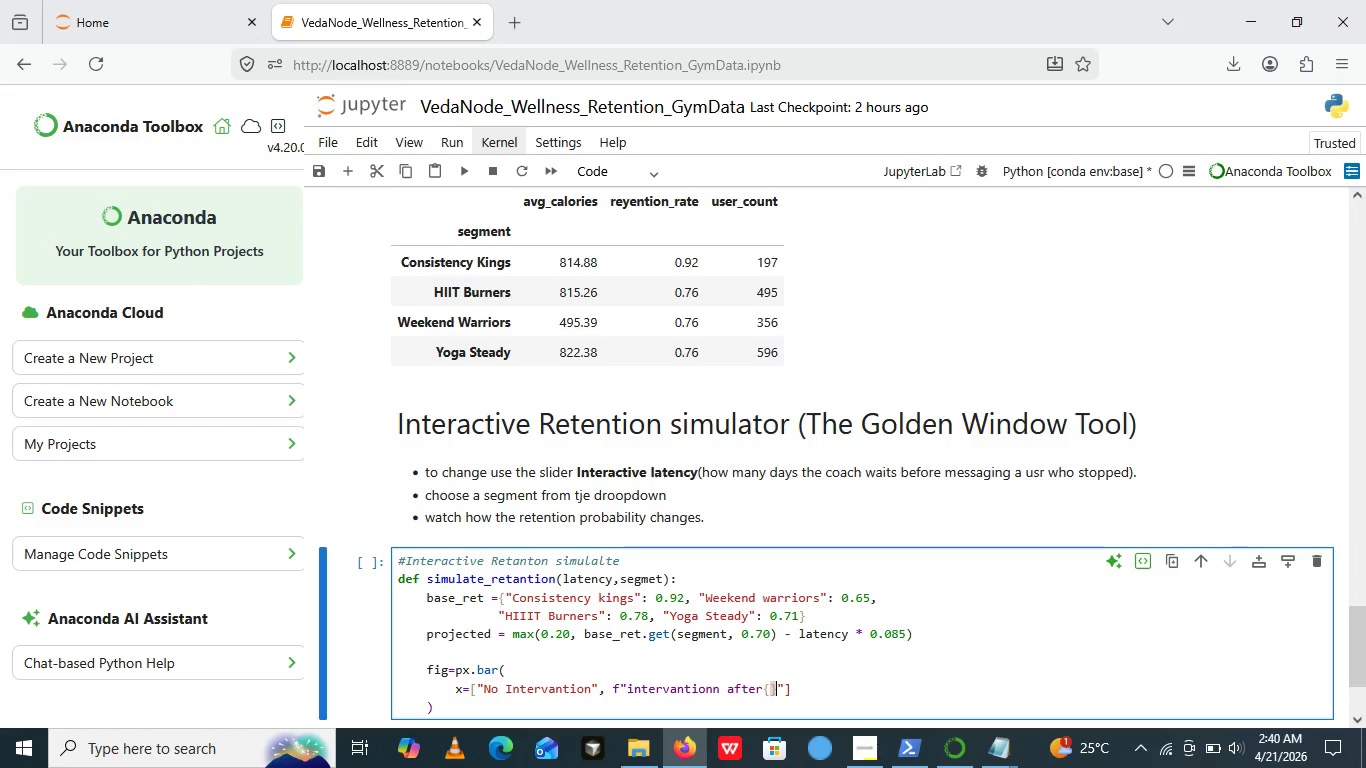 
key(Shift+BracketRight)
 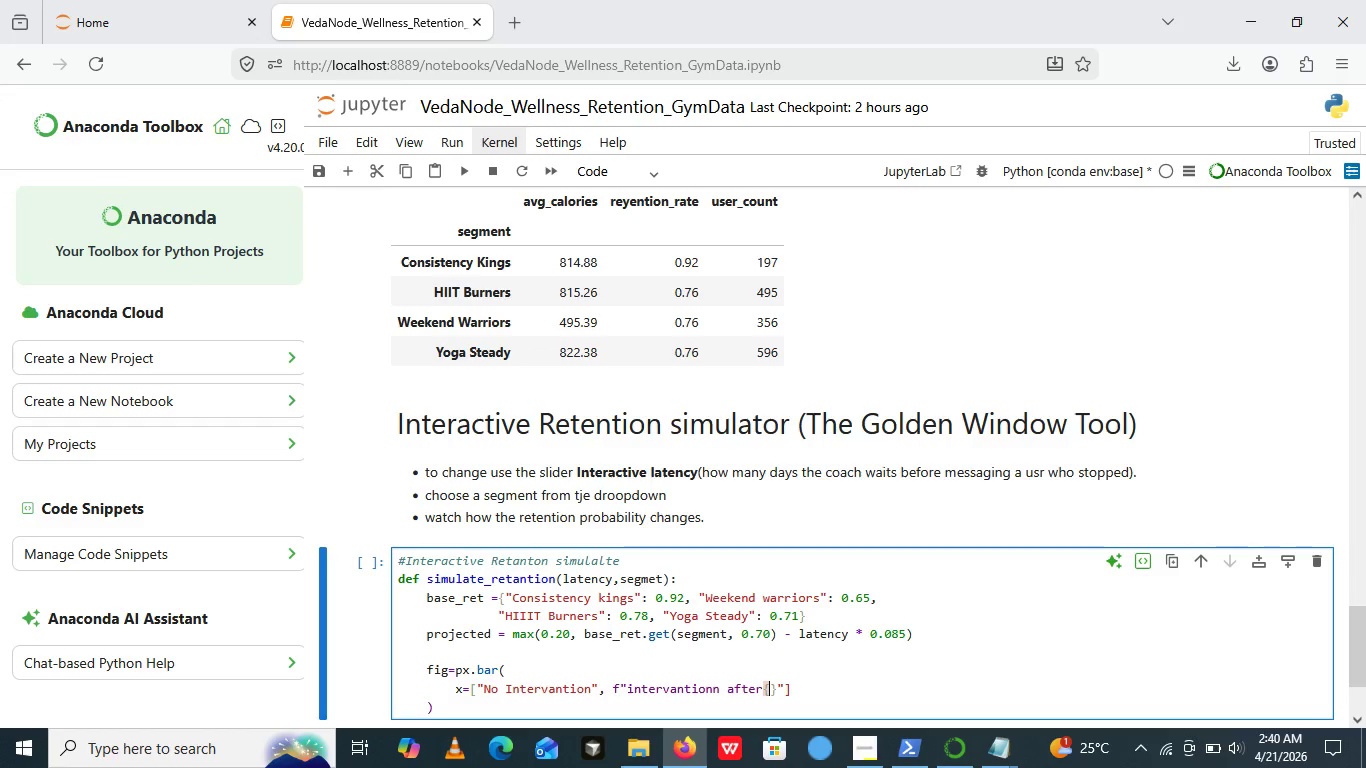 
key(ArrowLeft)
 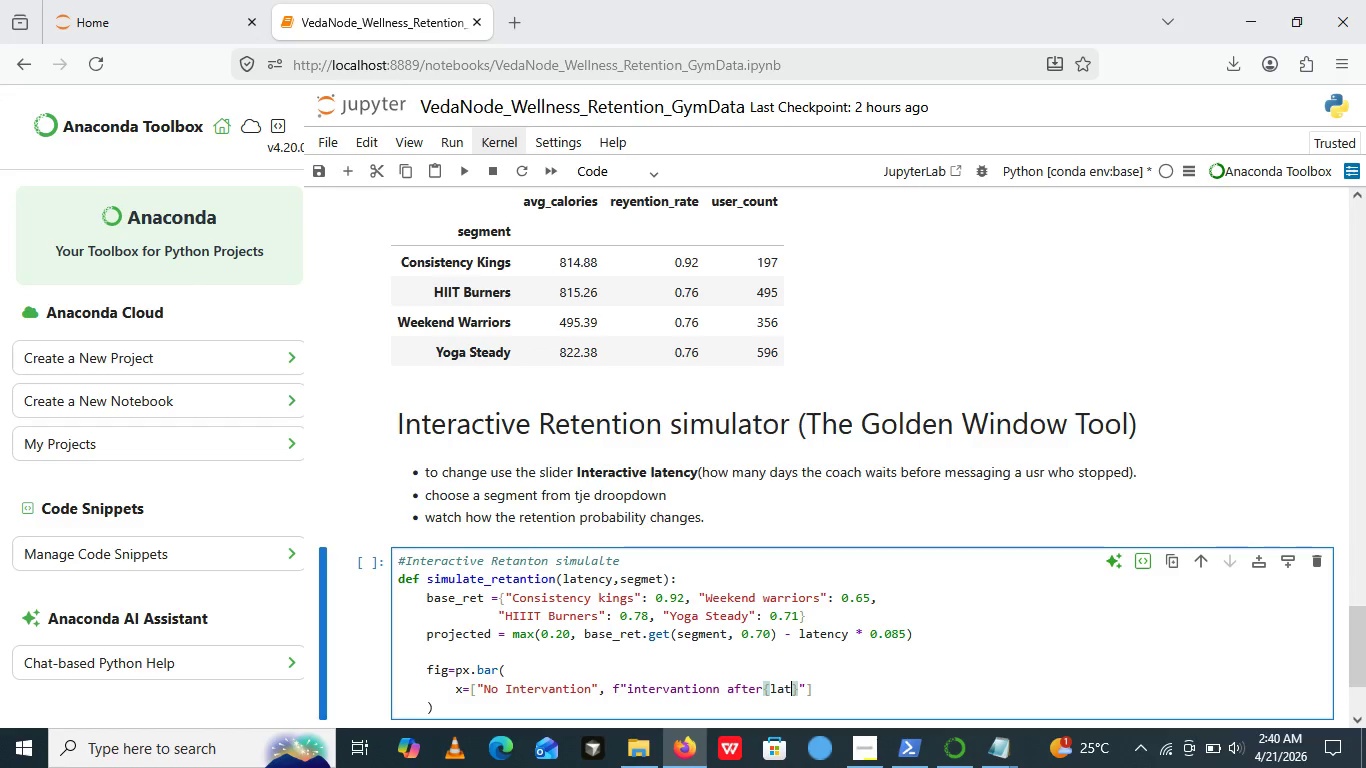 
type(latency)
 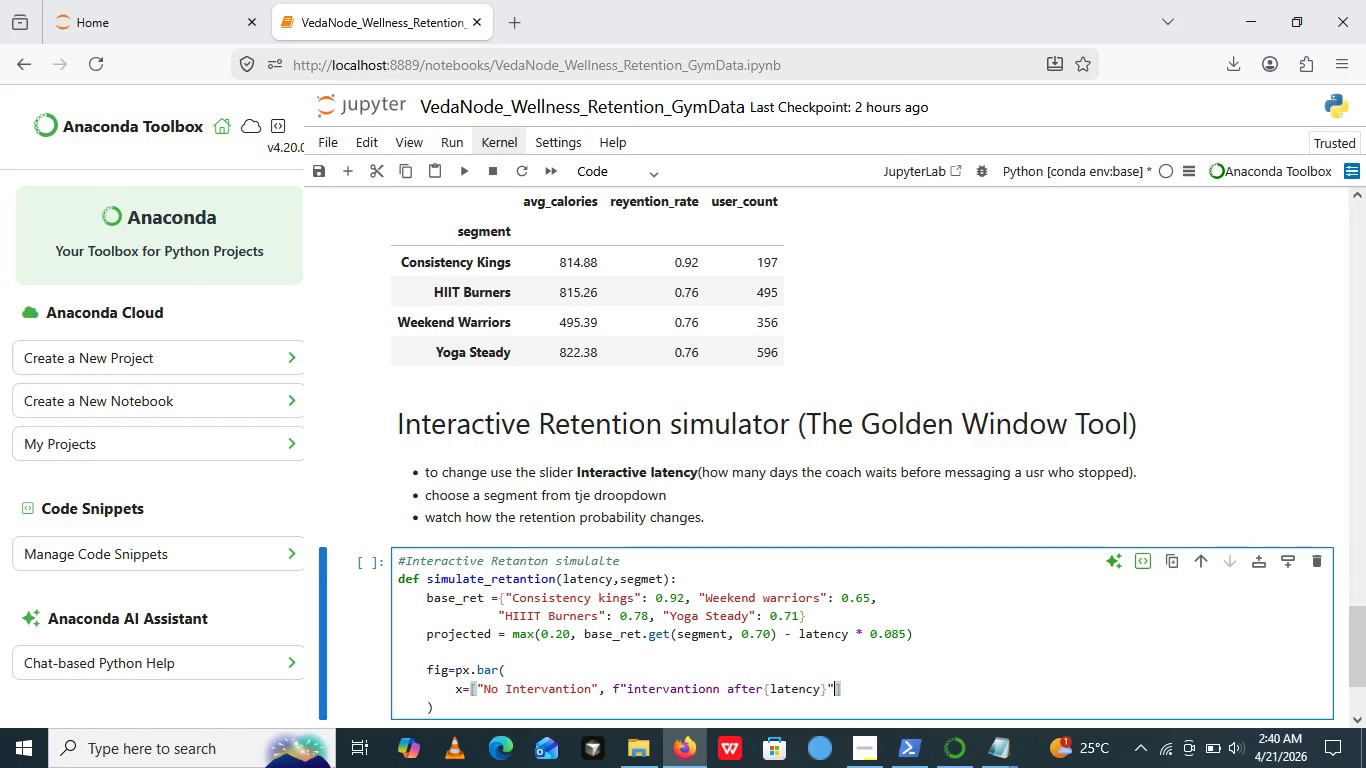 
key(ArrowRight)
 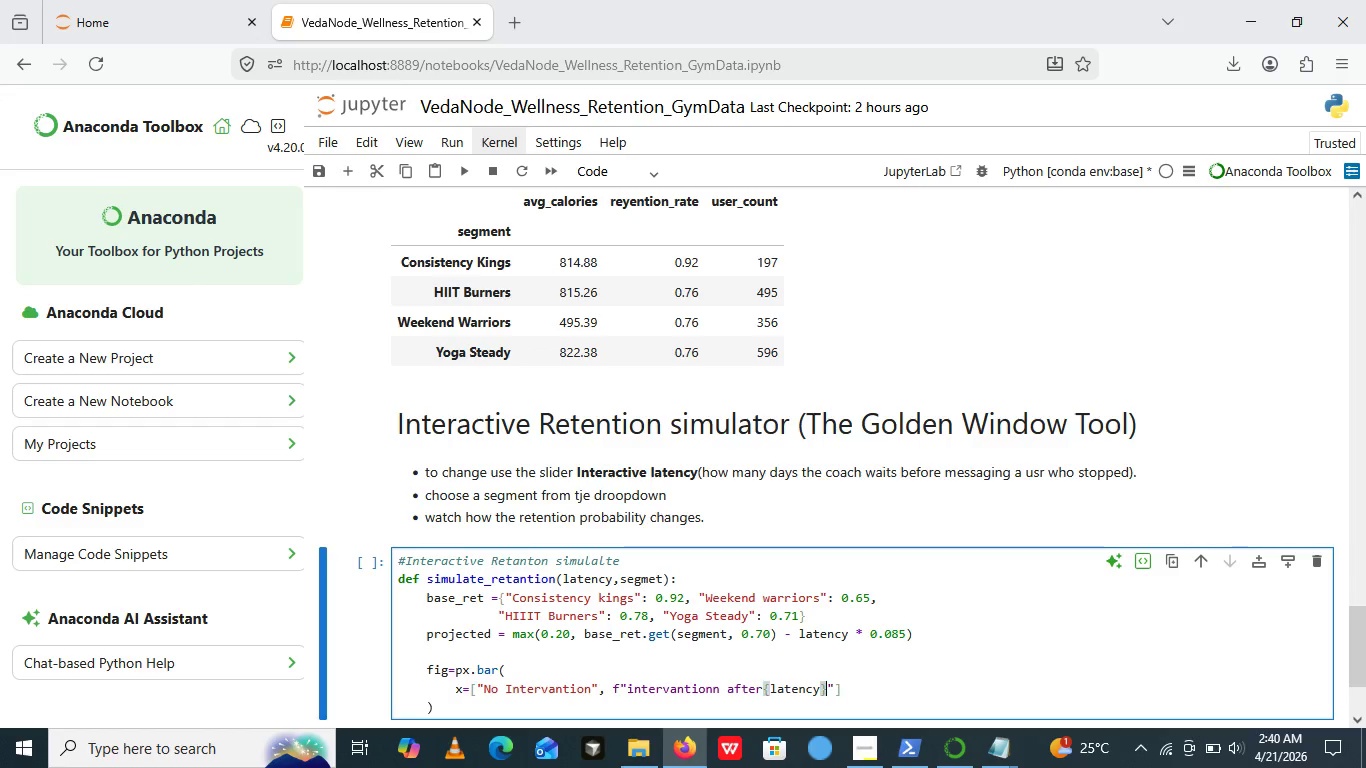 
key(ArrowRight)
 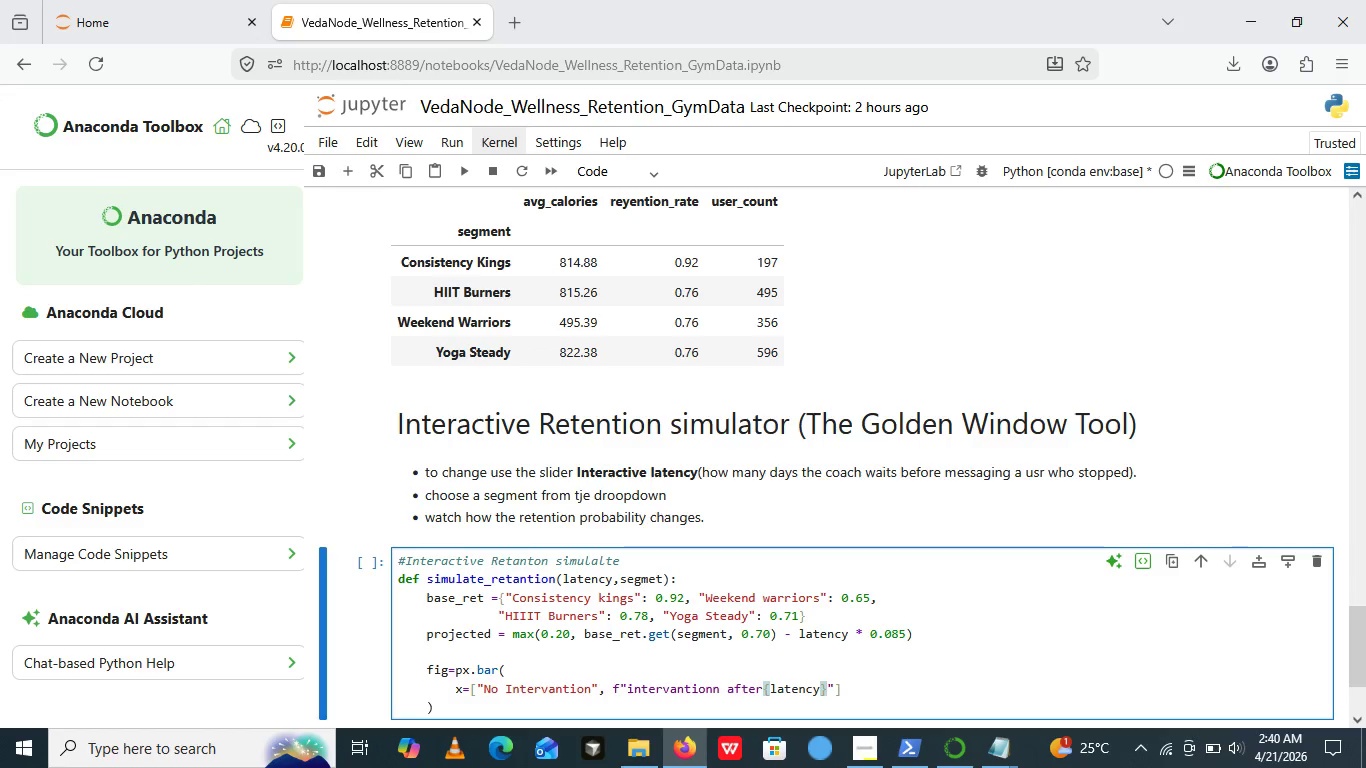 
key(ArrowLeft)
 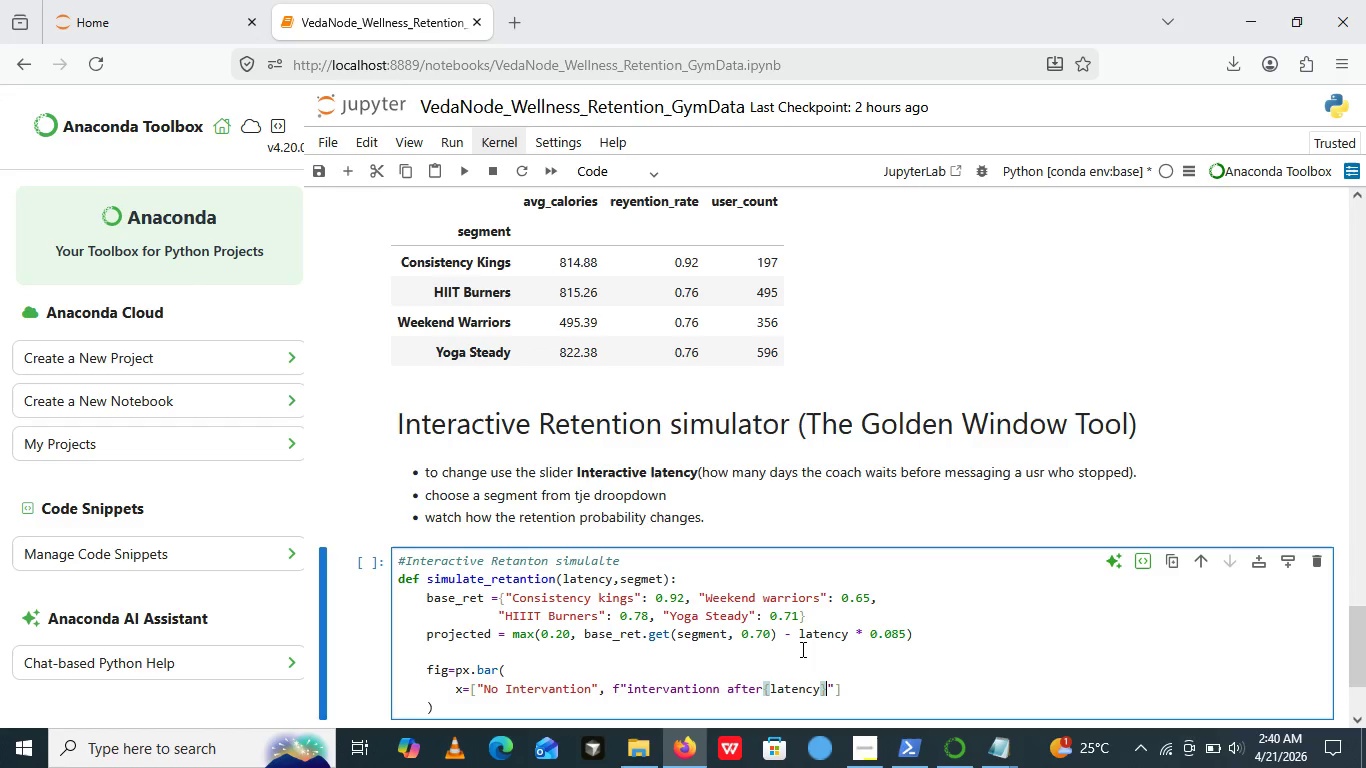 
wait(5.66)
 